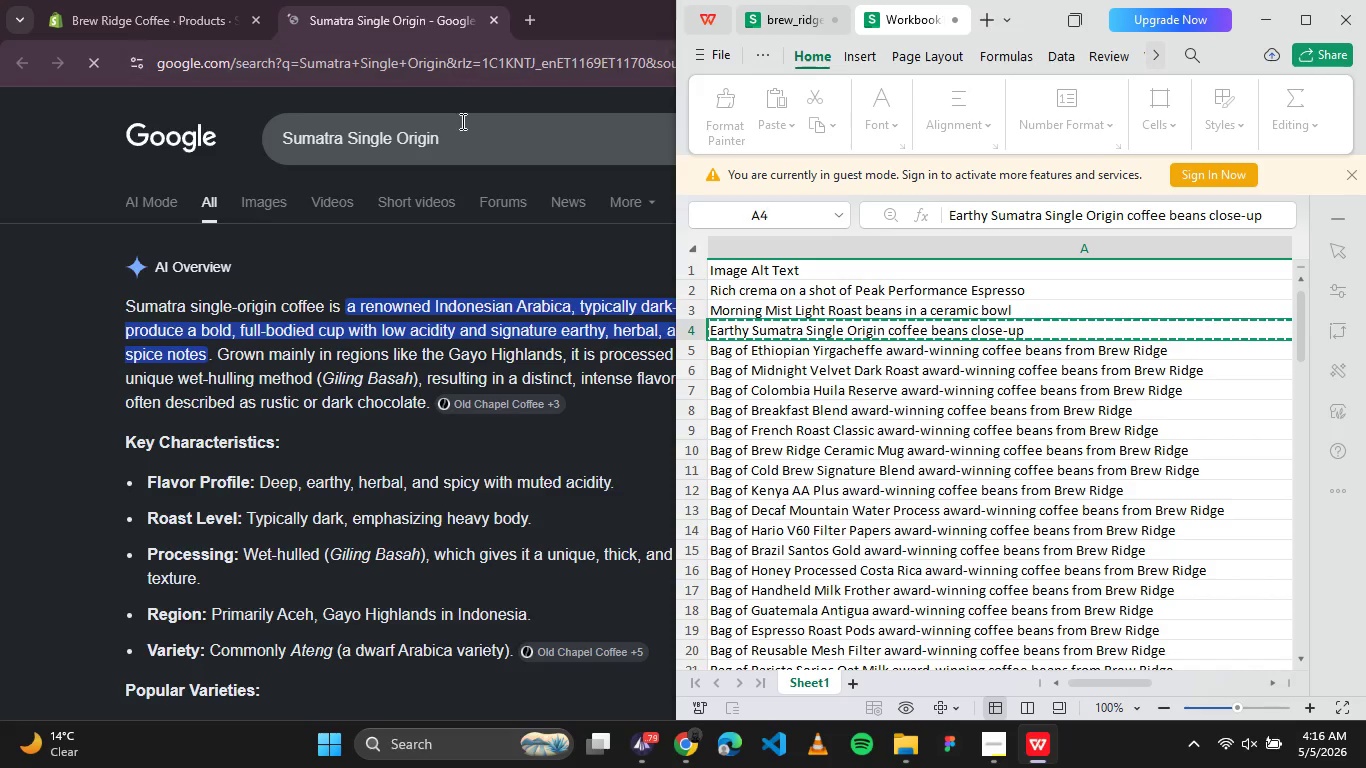 
left_click_drag(start_coordinate=[470, 146], to_coordinate=[197, 150])
 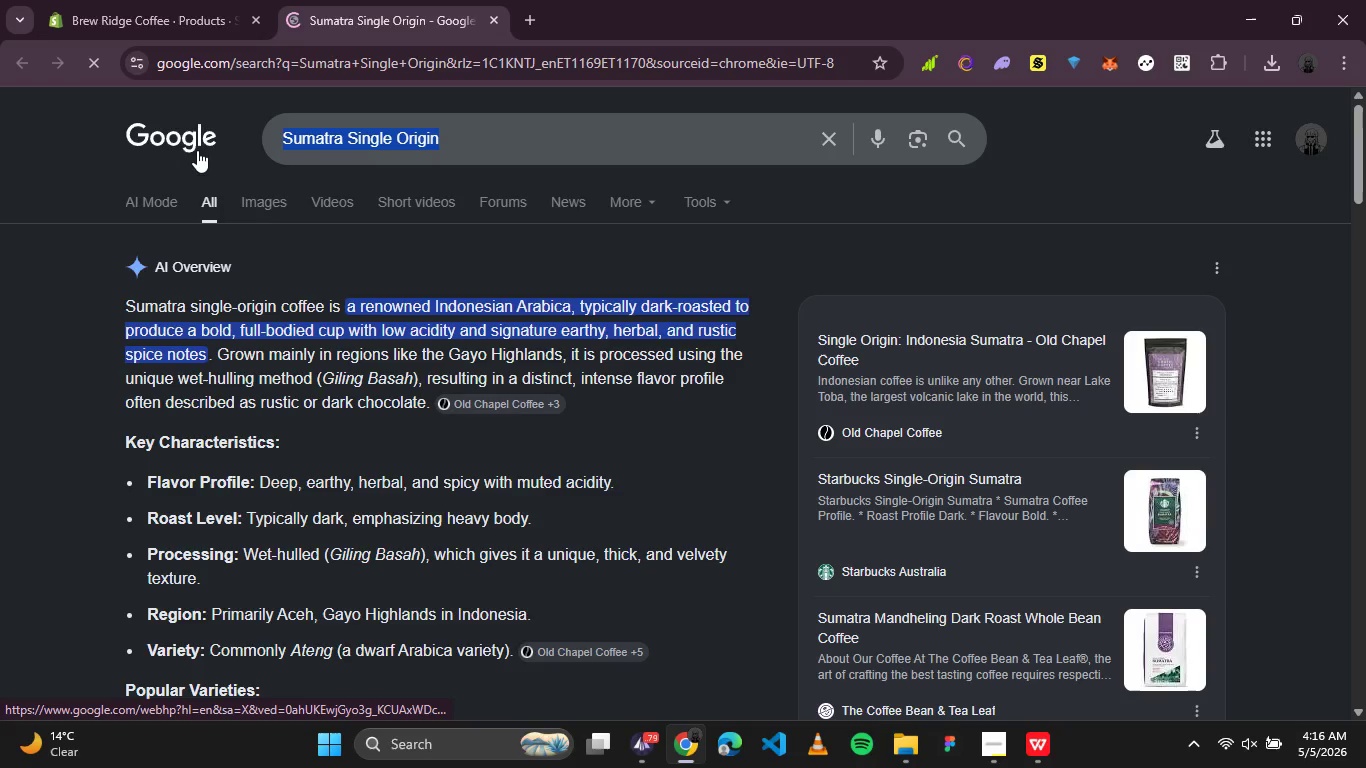 
key(Control+V)
 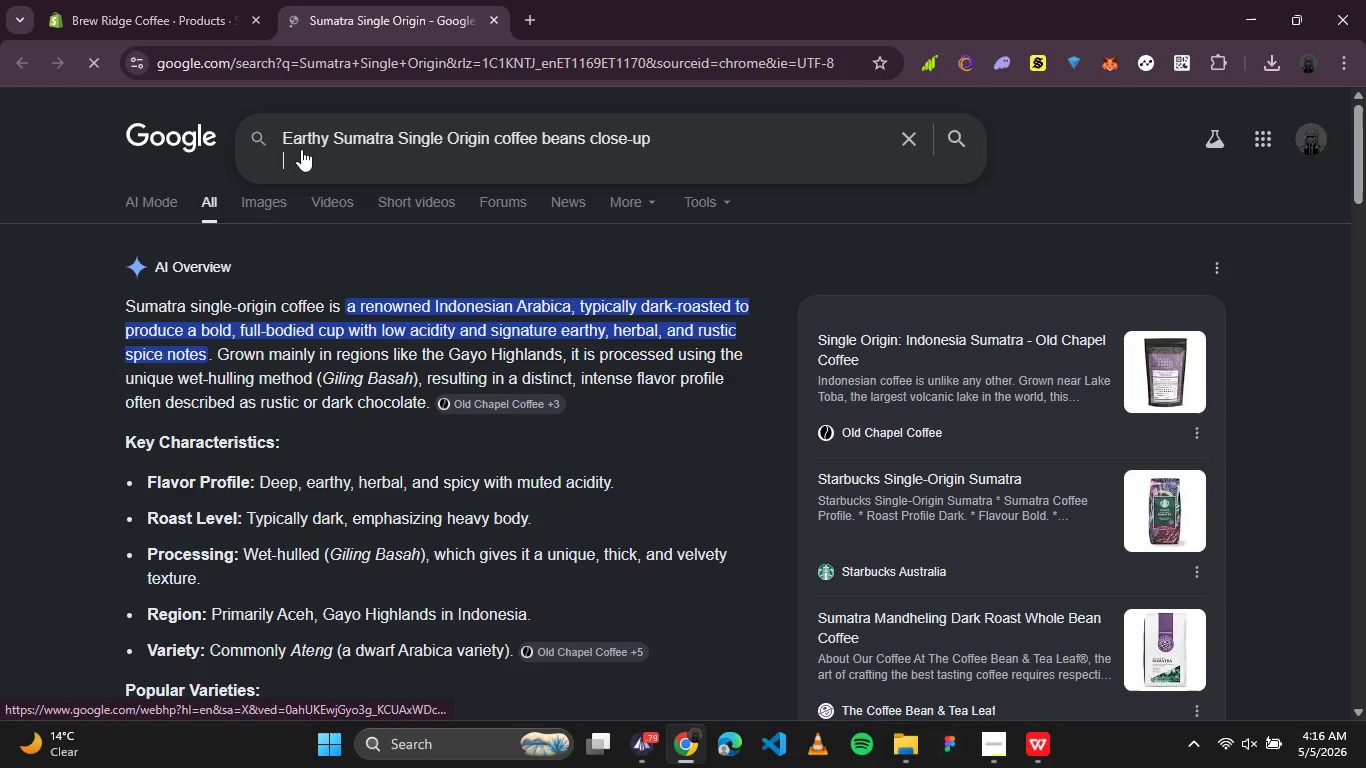 
key(Enter)
 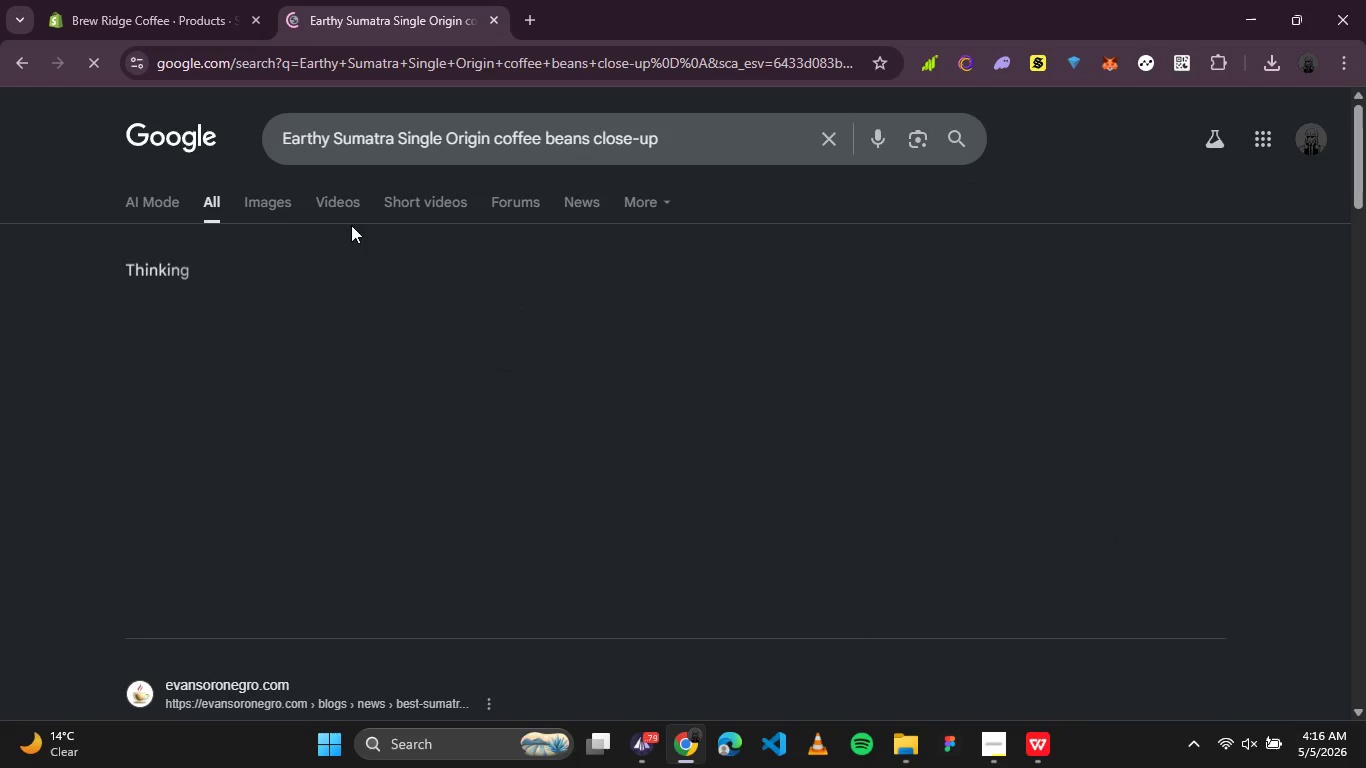 
left_click([256, 194])
 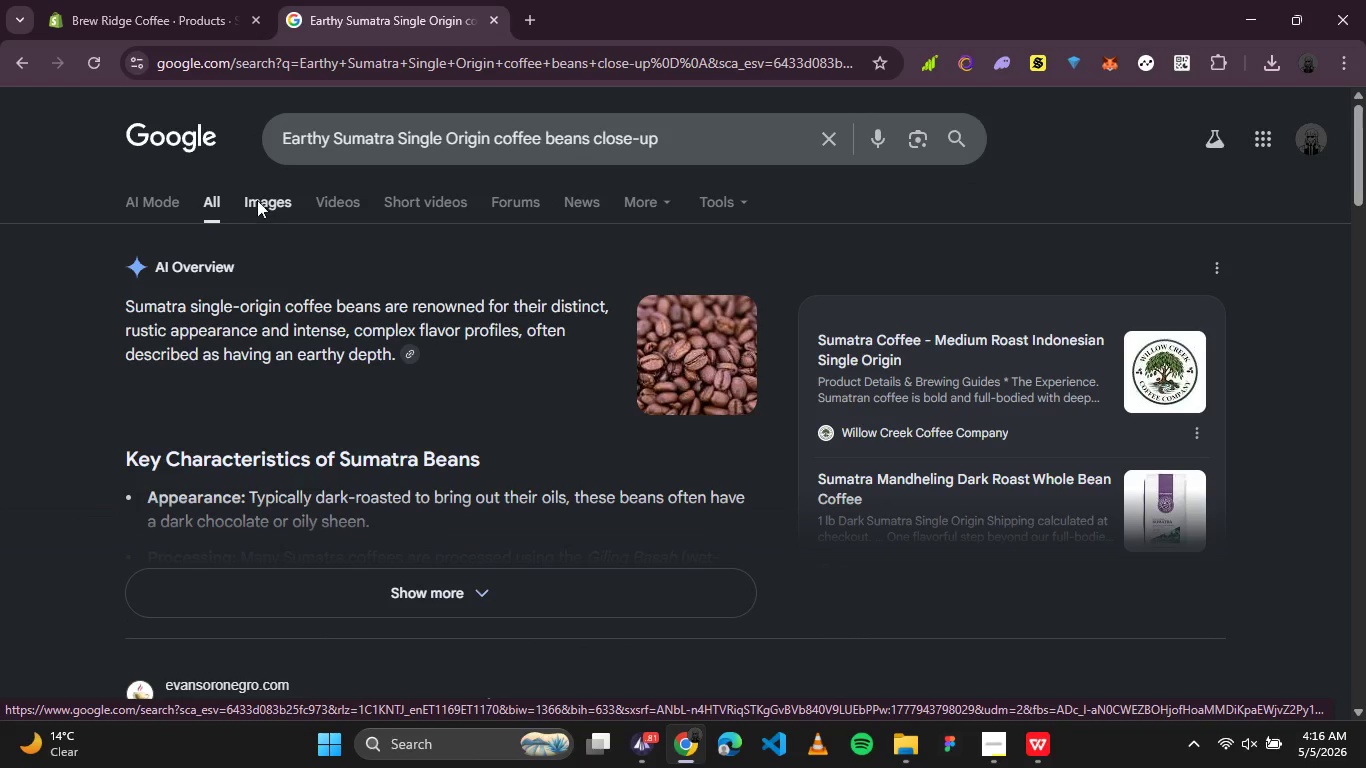 
wait(5.64)
 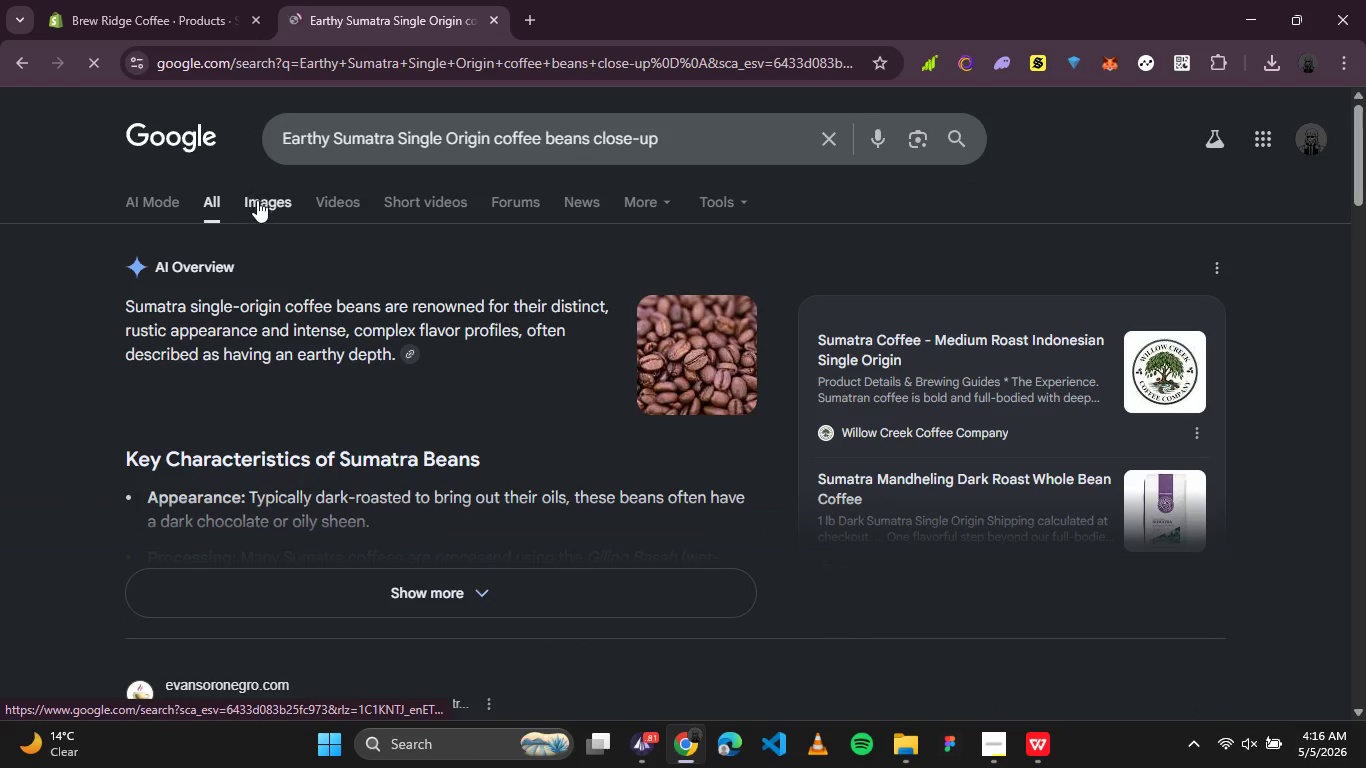 
left_click([256, 202])
 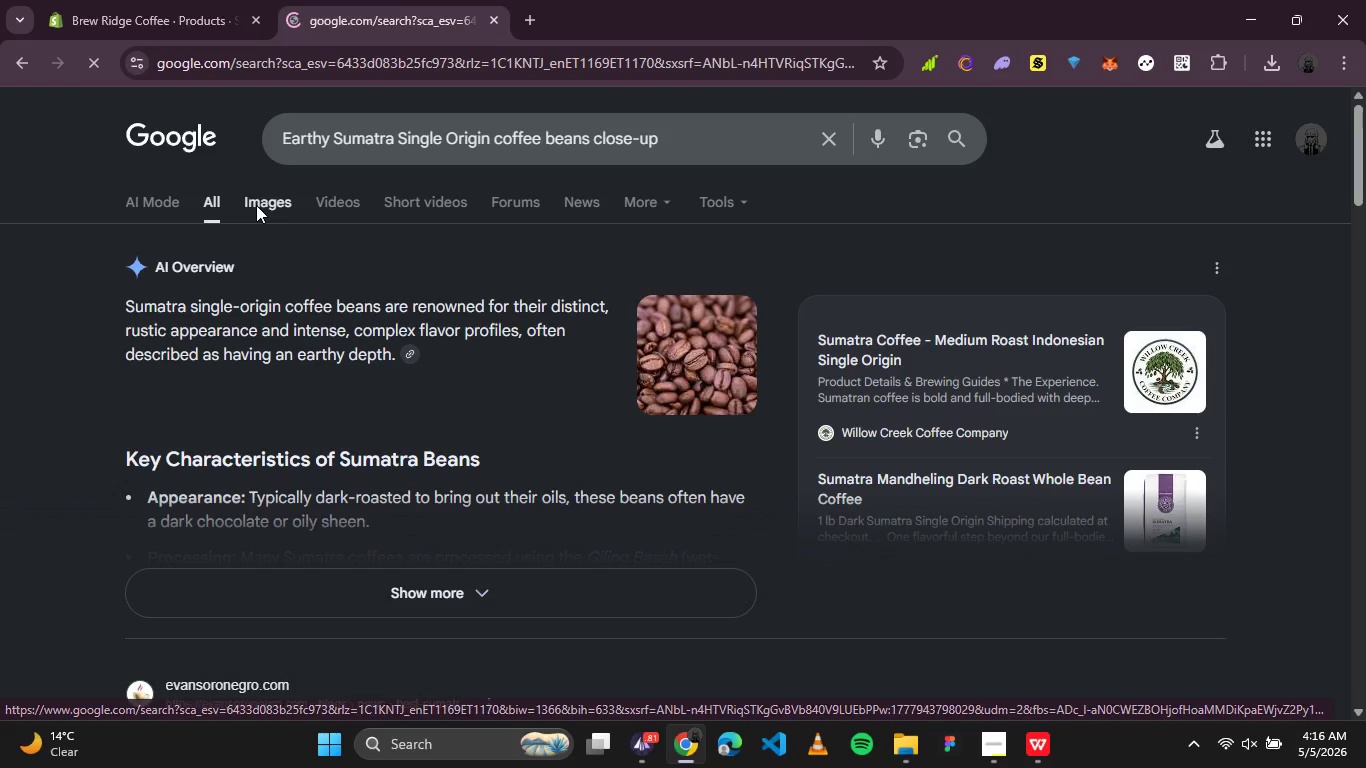 
mouse_move([286, 229])
 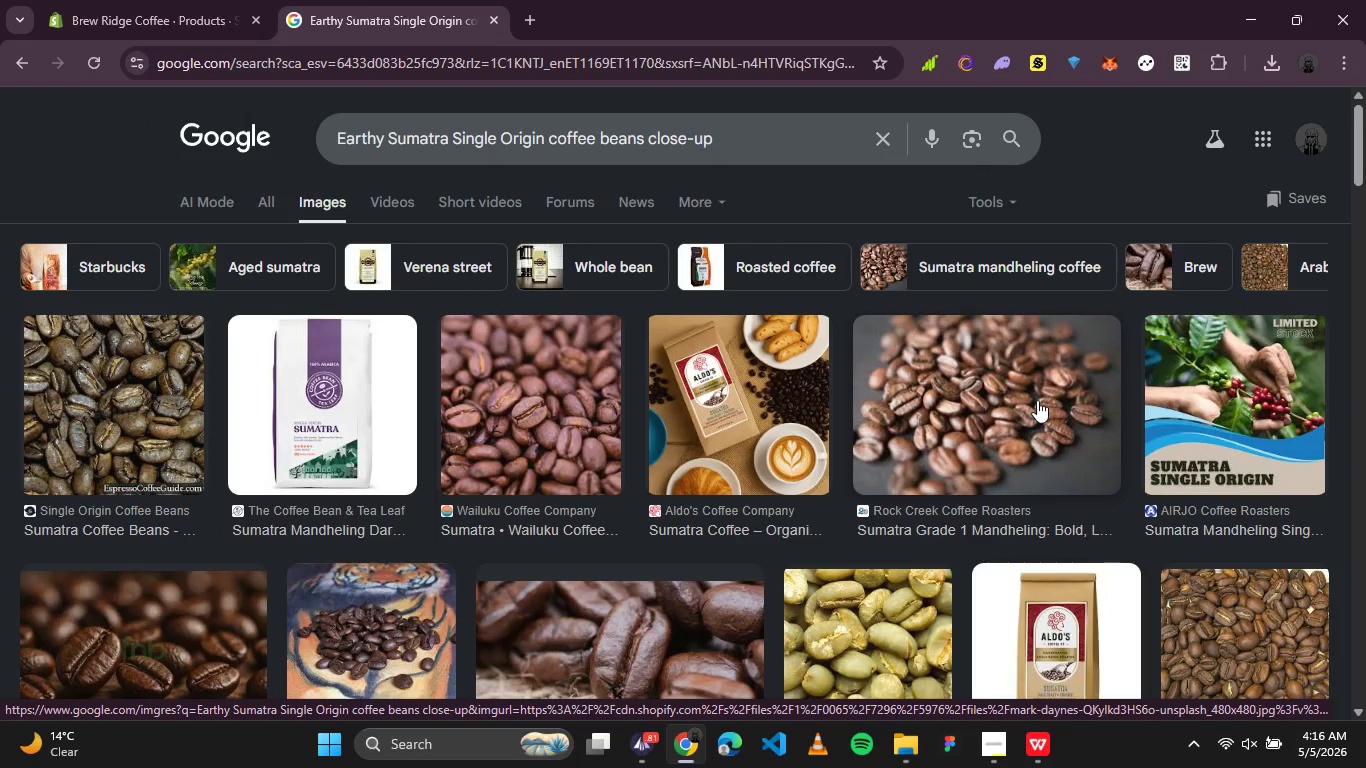 
wait(5.48)
 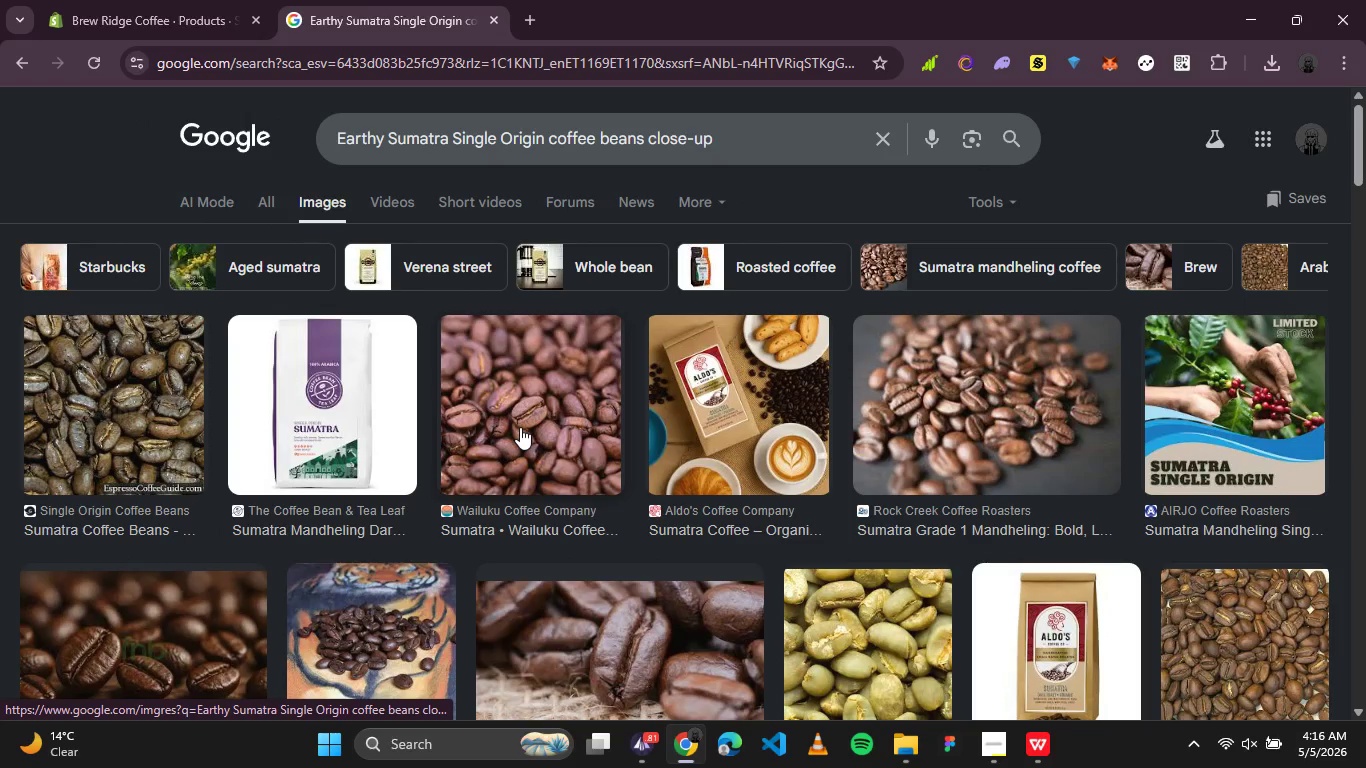 
left_click([524, 395])
 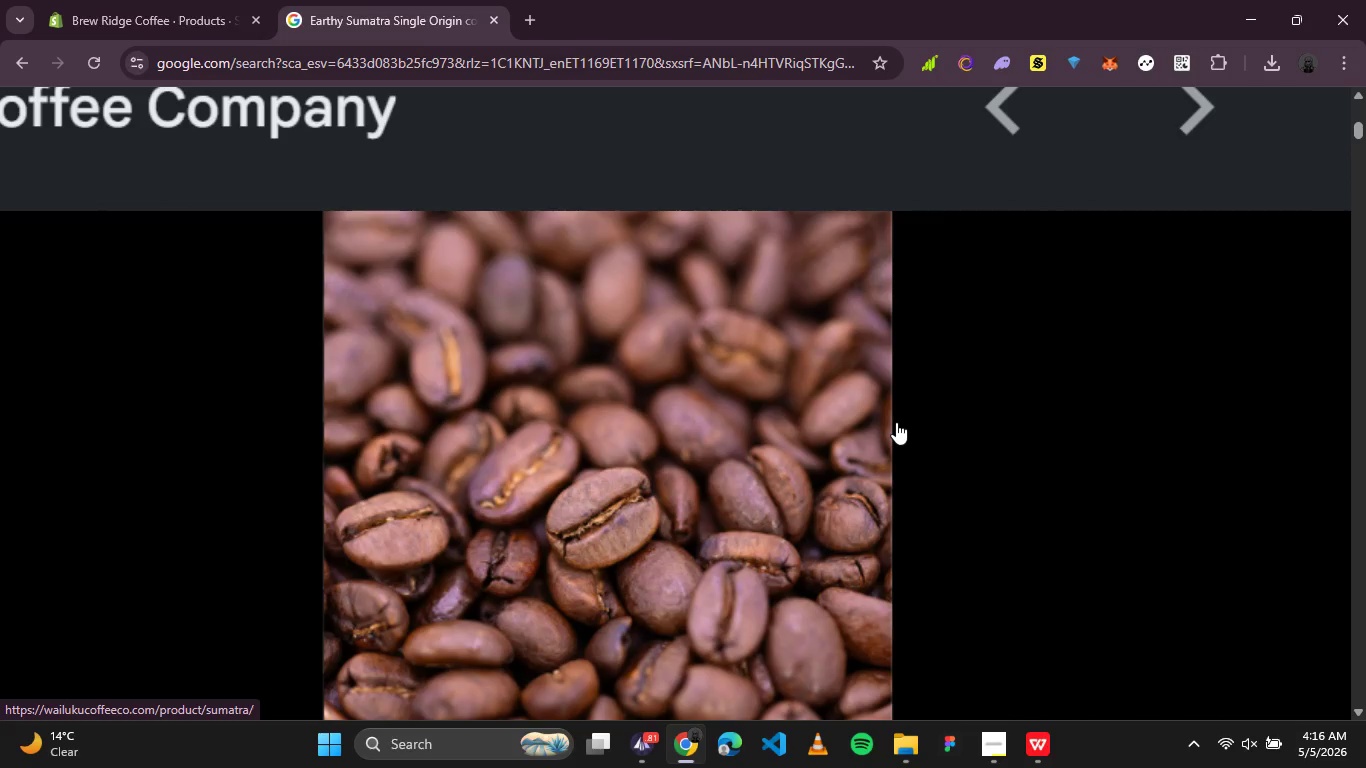 
wait(7.97)
 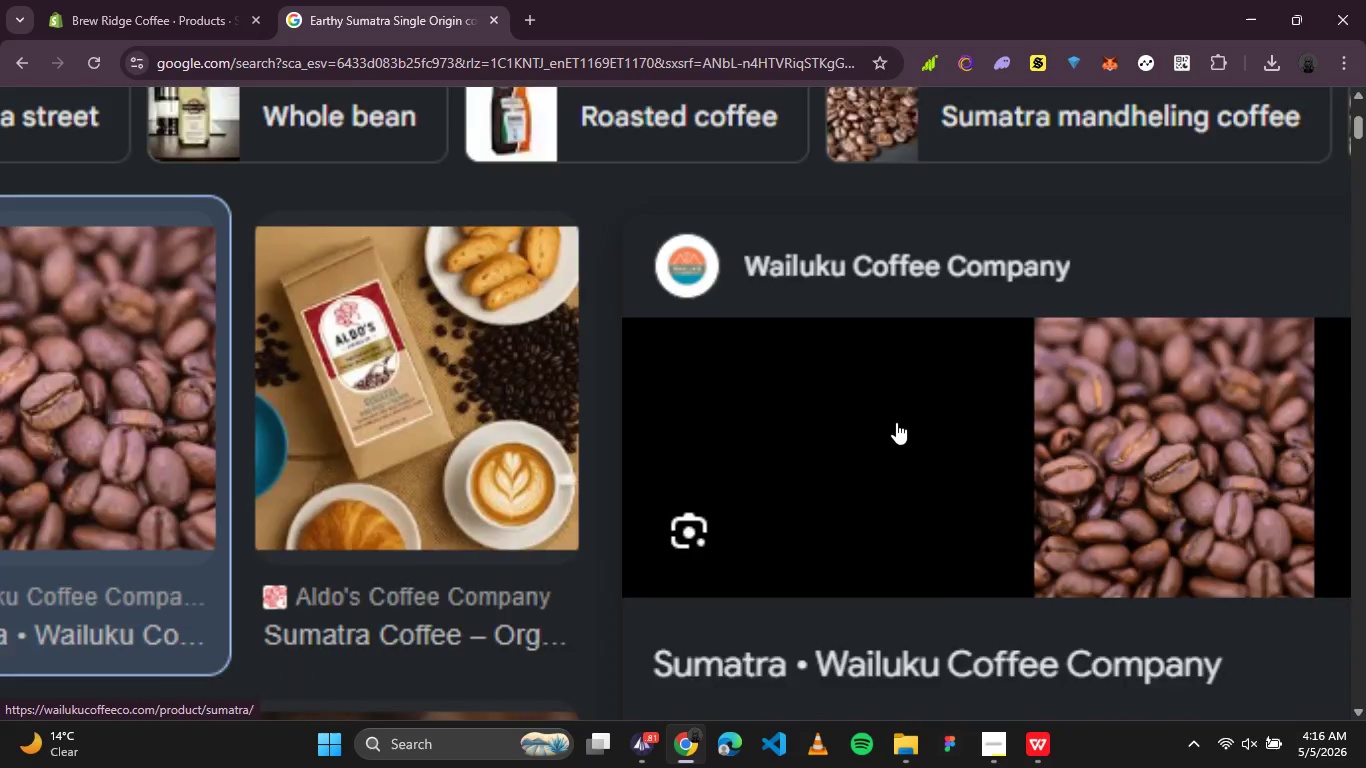 
right_click([1004, 426])
 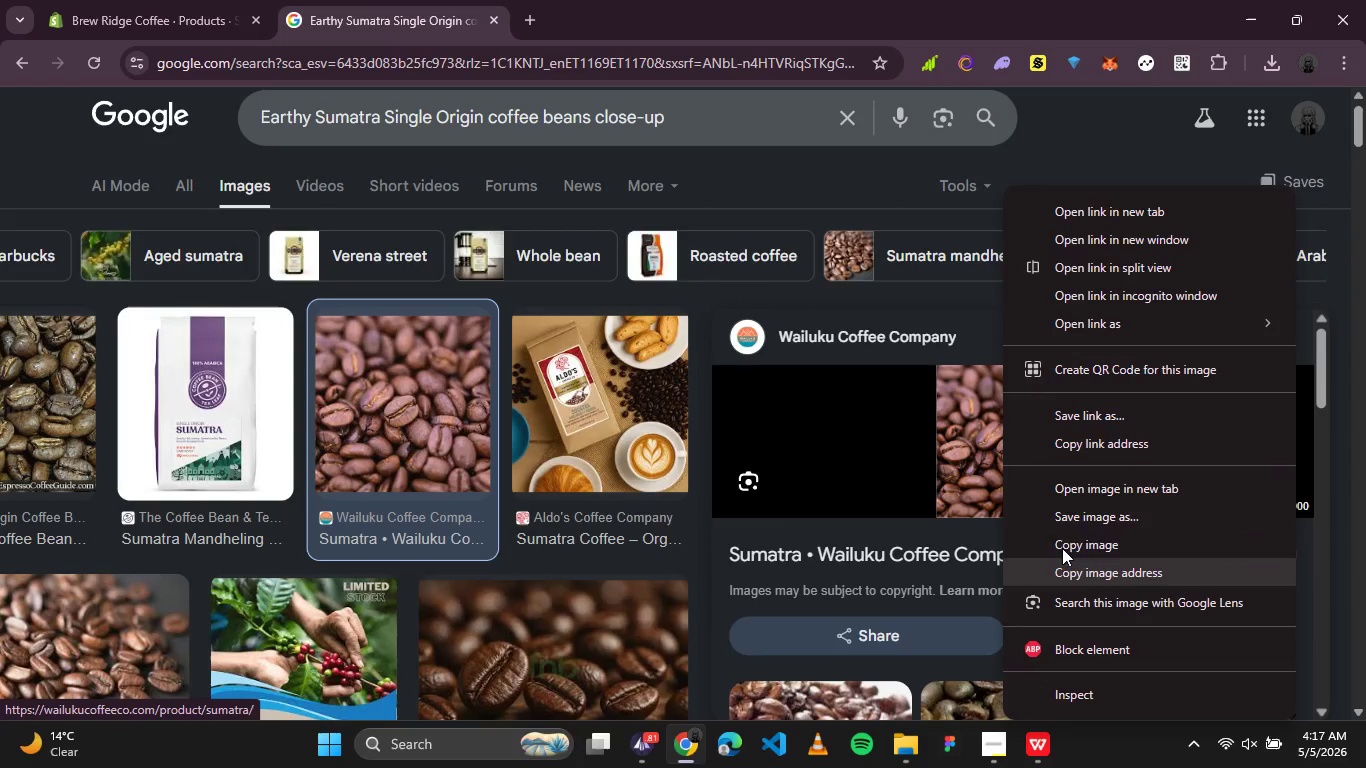 
left_click([1067, 523])
 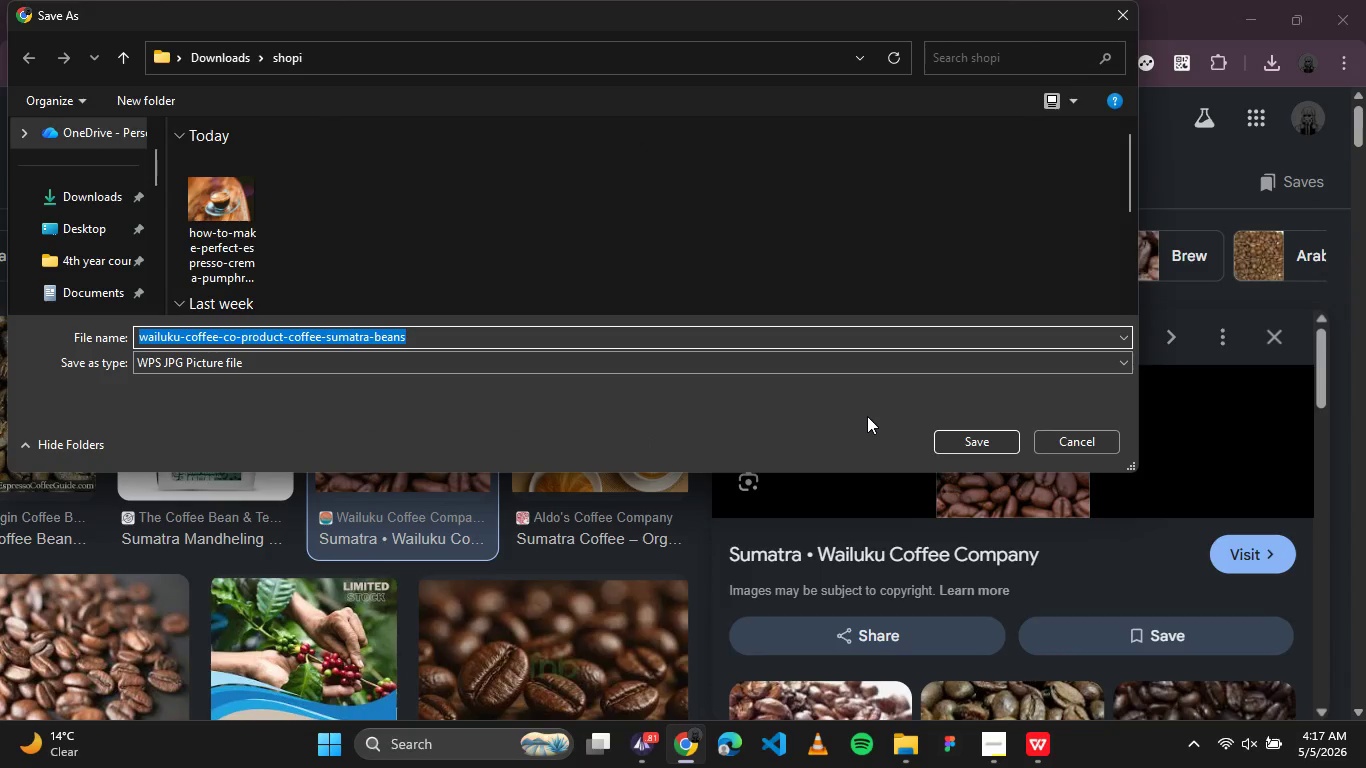 
left_click([160, 0])
 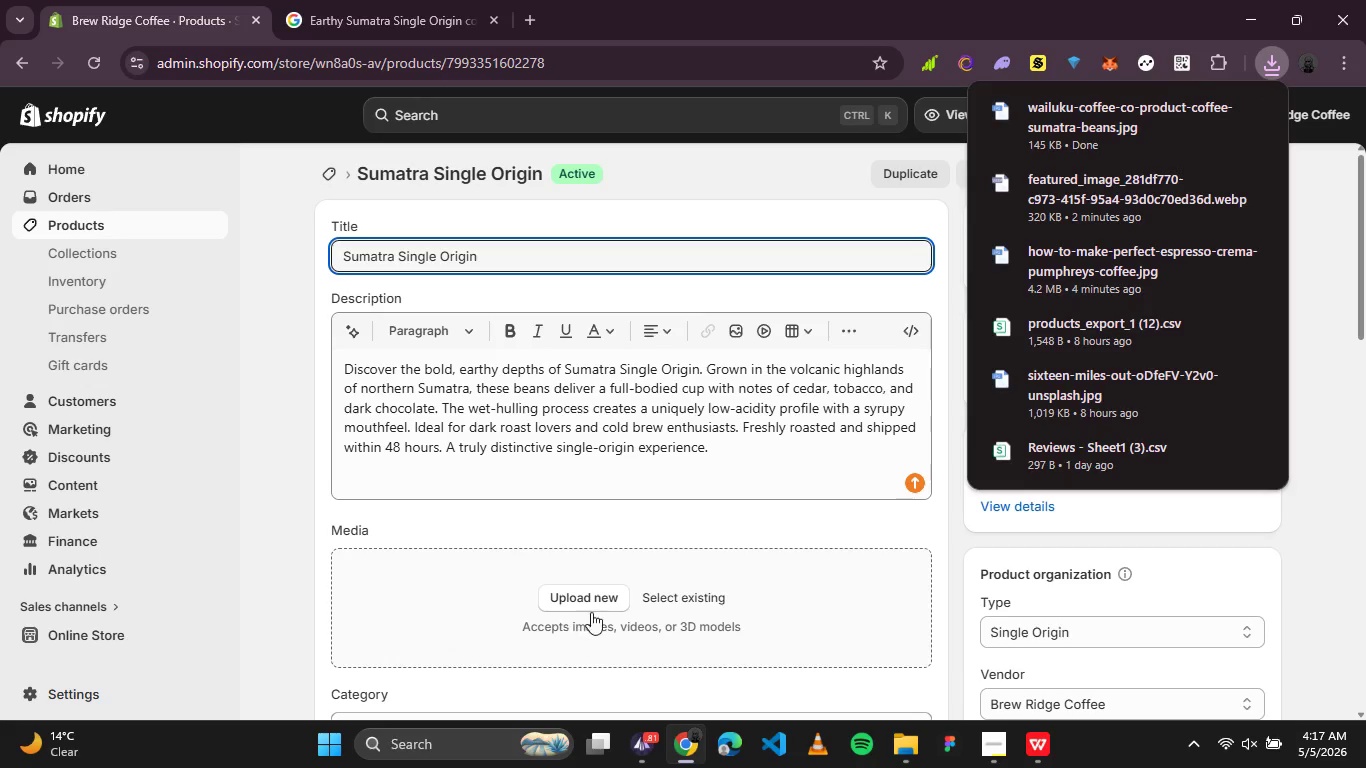 
left_click([596, 598])
 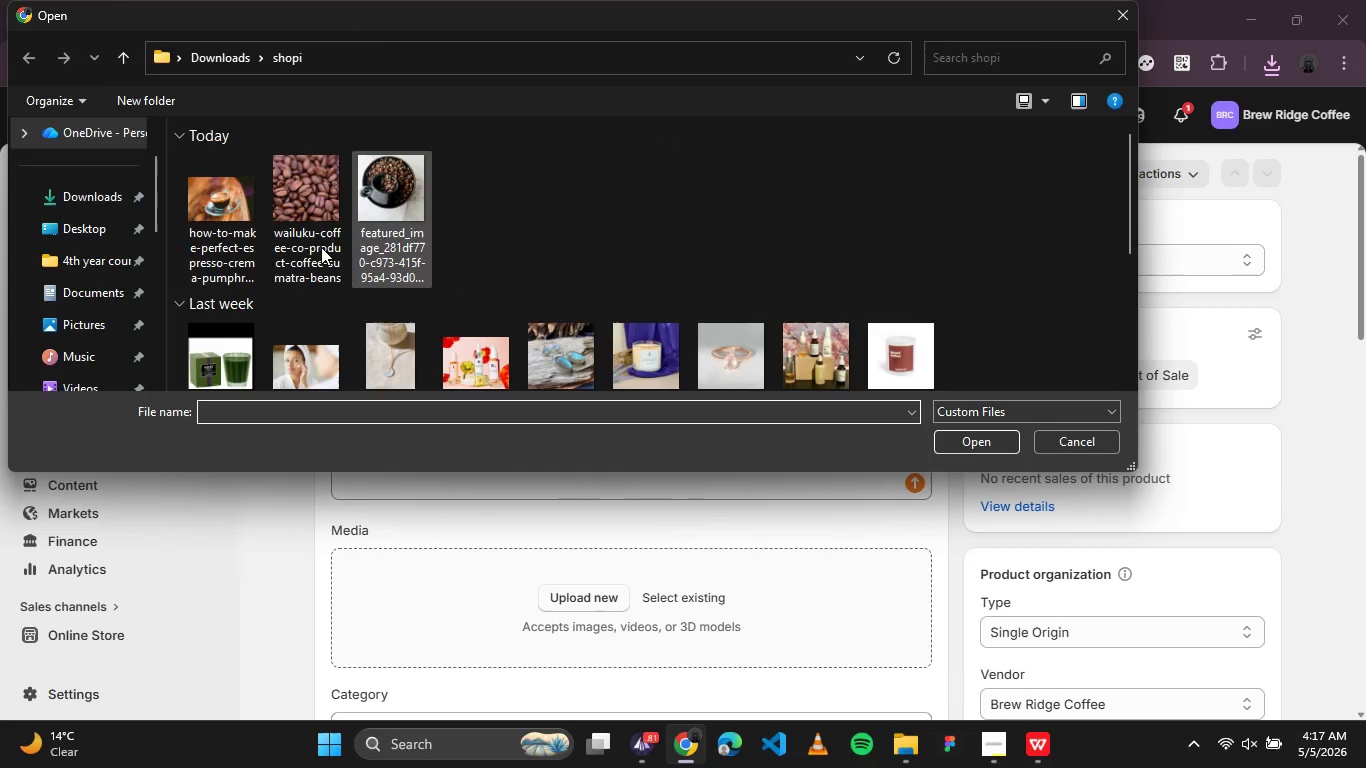 
double_click([288, 240])
 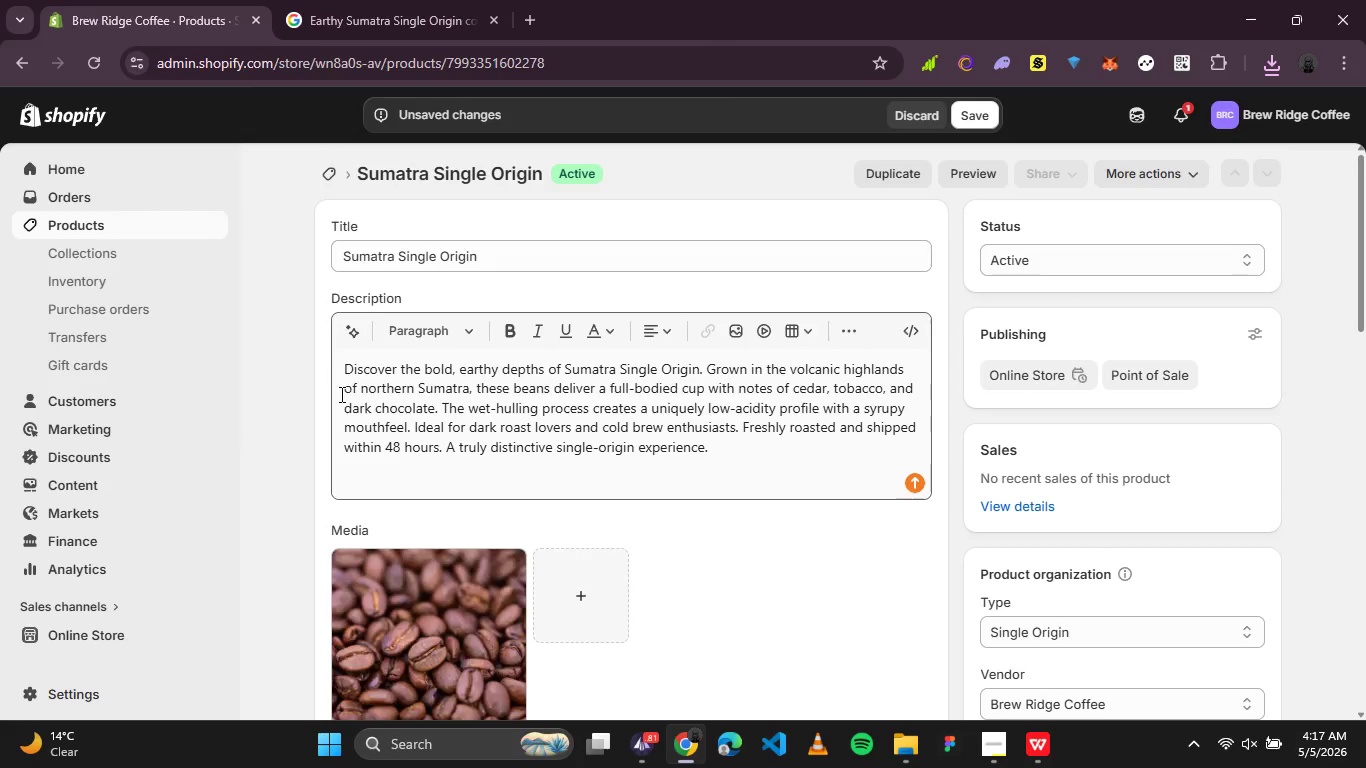 
wait(7.89)
 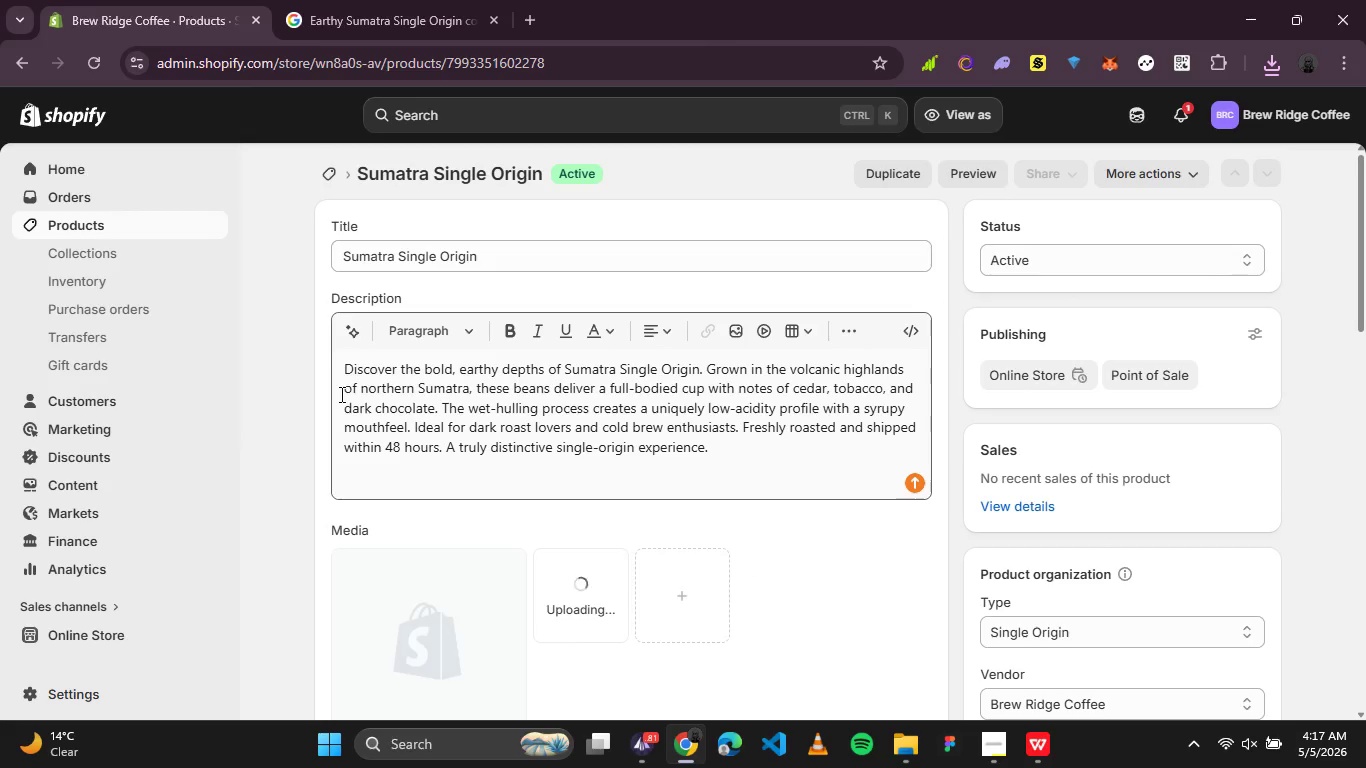 
left_click([475, 671])
 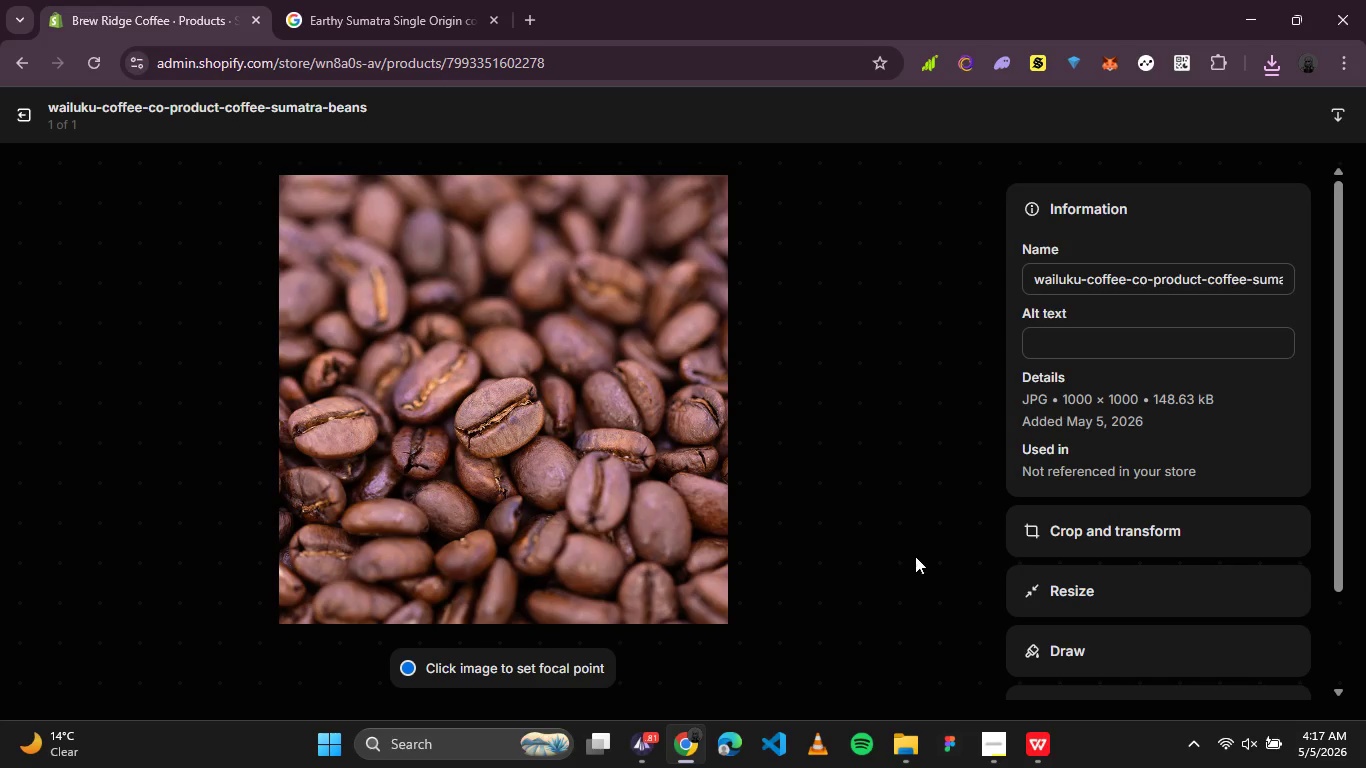 
left_click([1034, 742])
 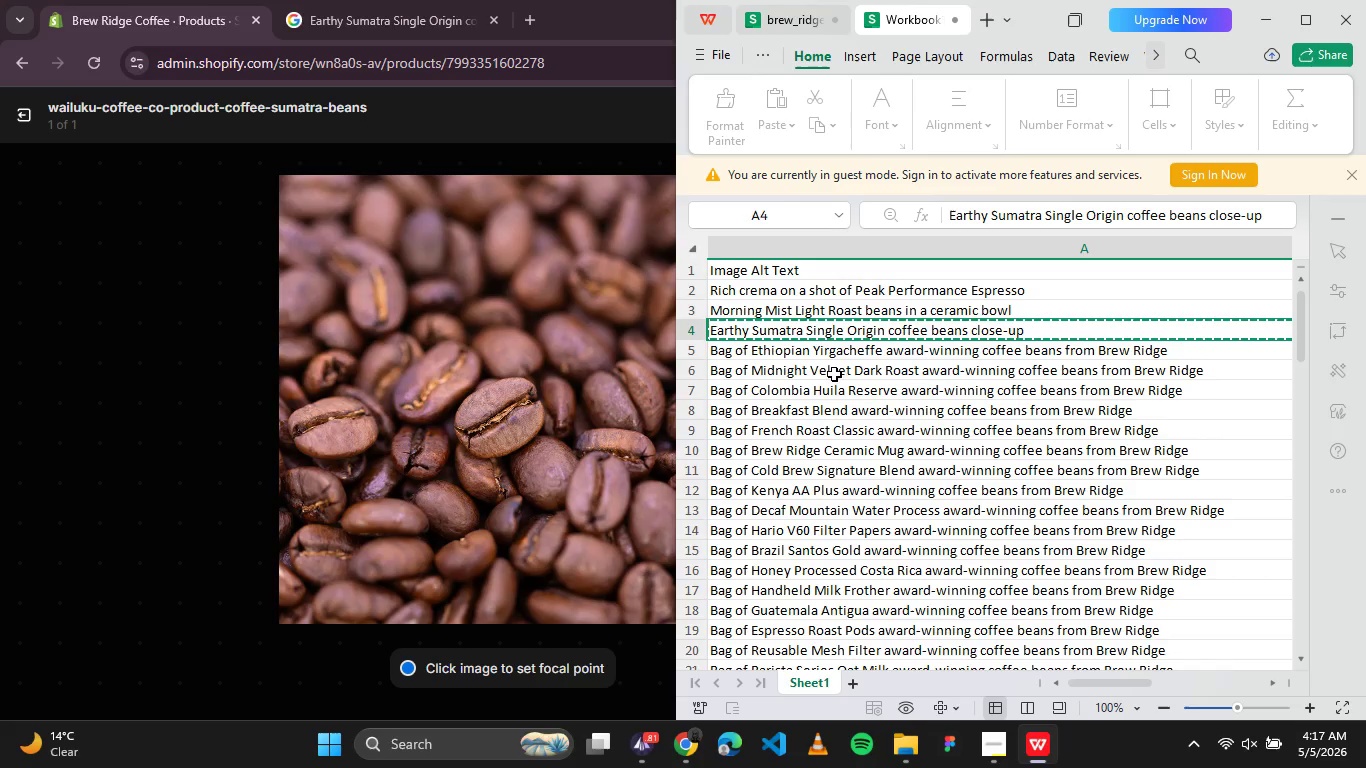 
left_click([548, 428])
 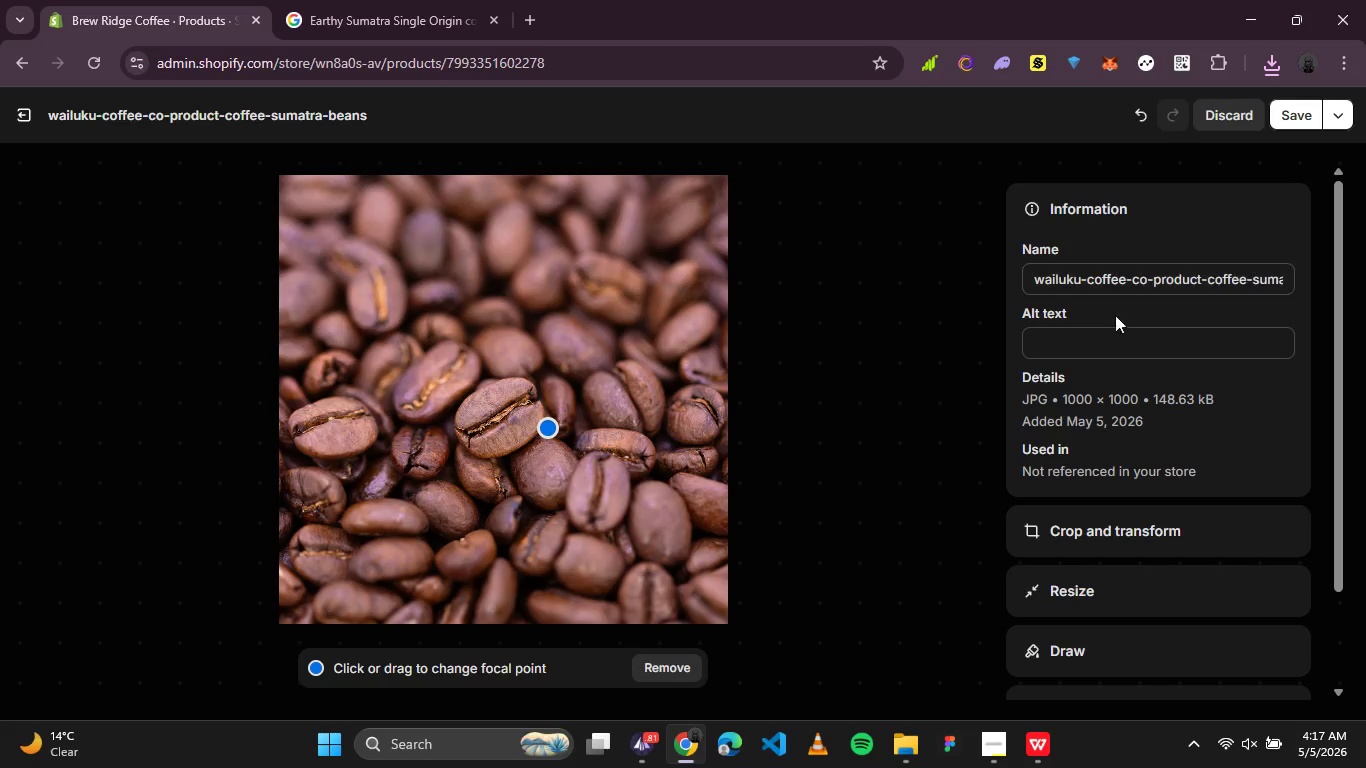 
left_click([1115, 329])
 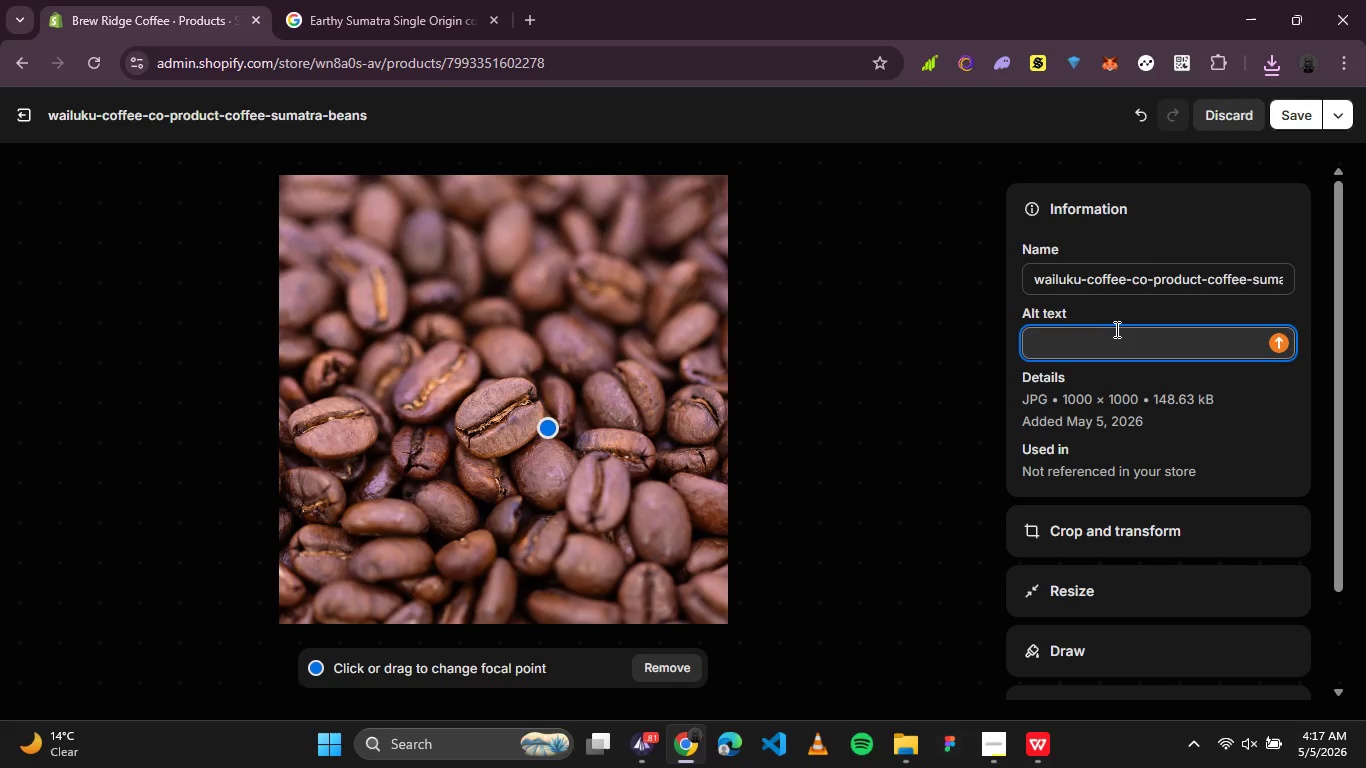 
key(Control+V)
 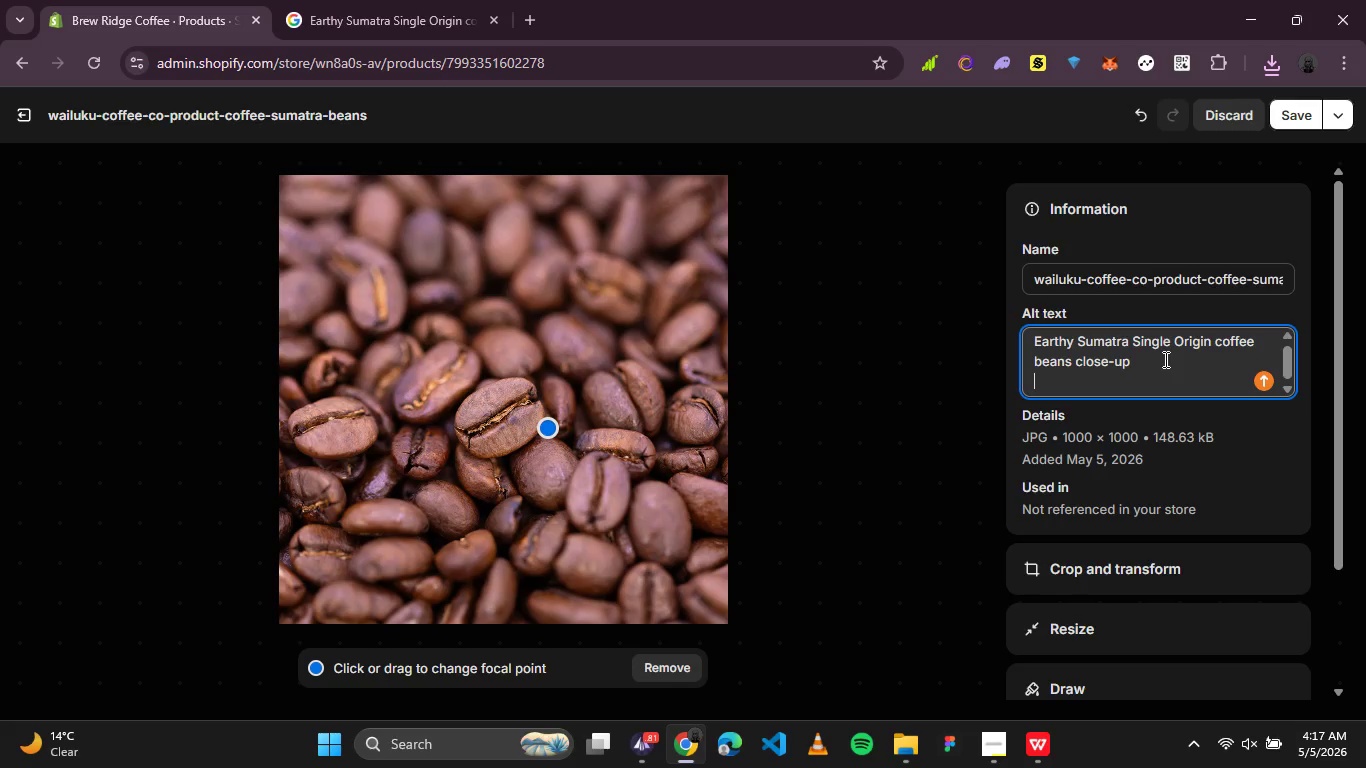 
key(Backspace)
 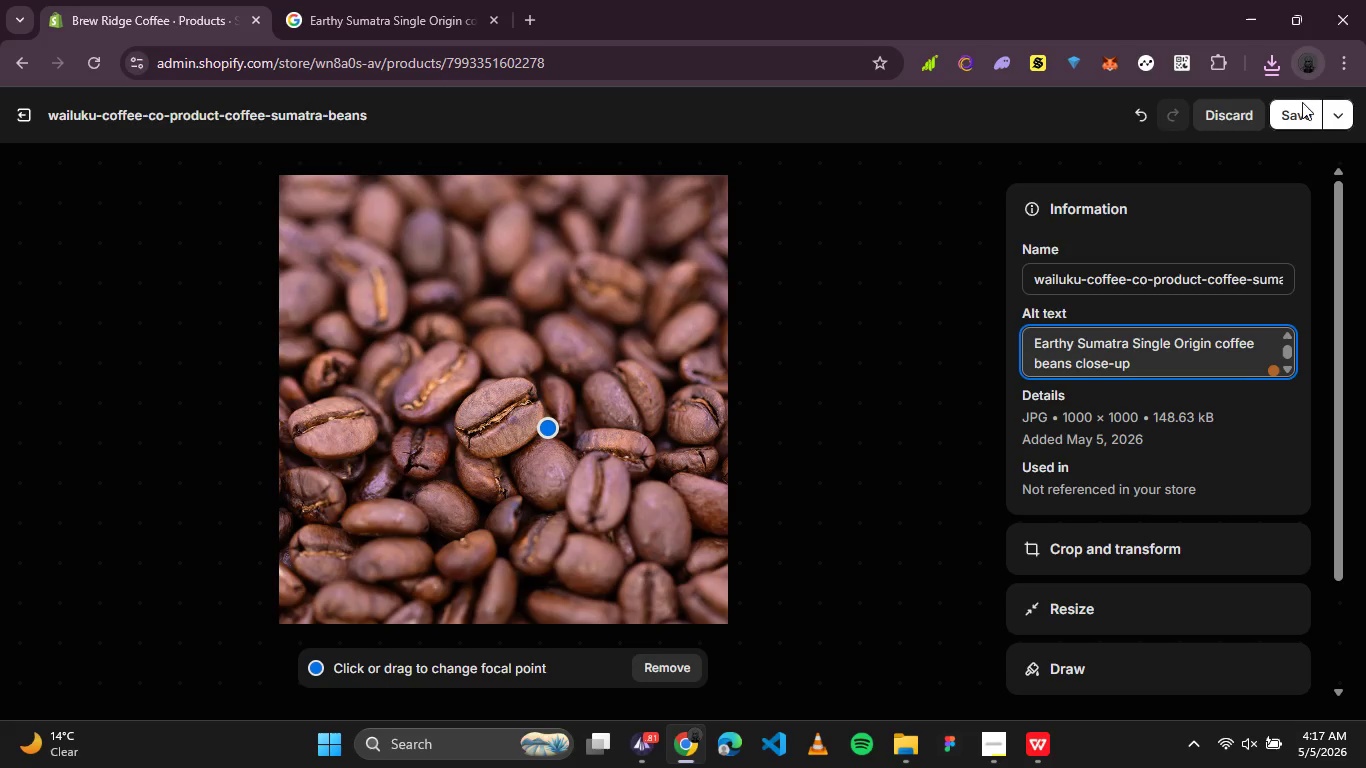 
left_click([1302, 108])
 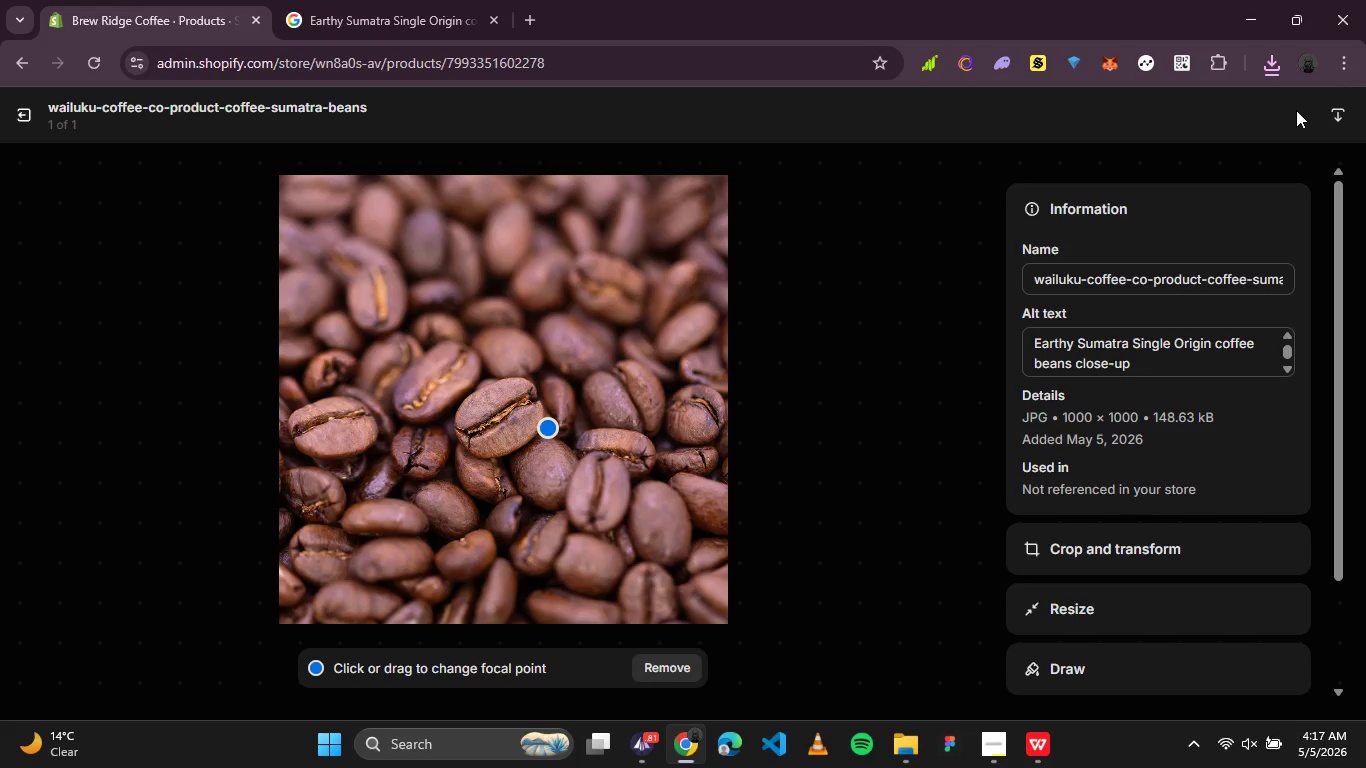 
scroll: coordinate [825, 303], scroll_direction: up, amount: 3.0
 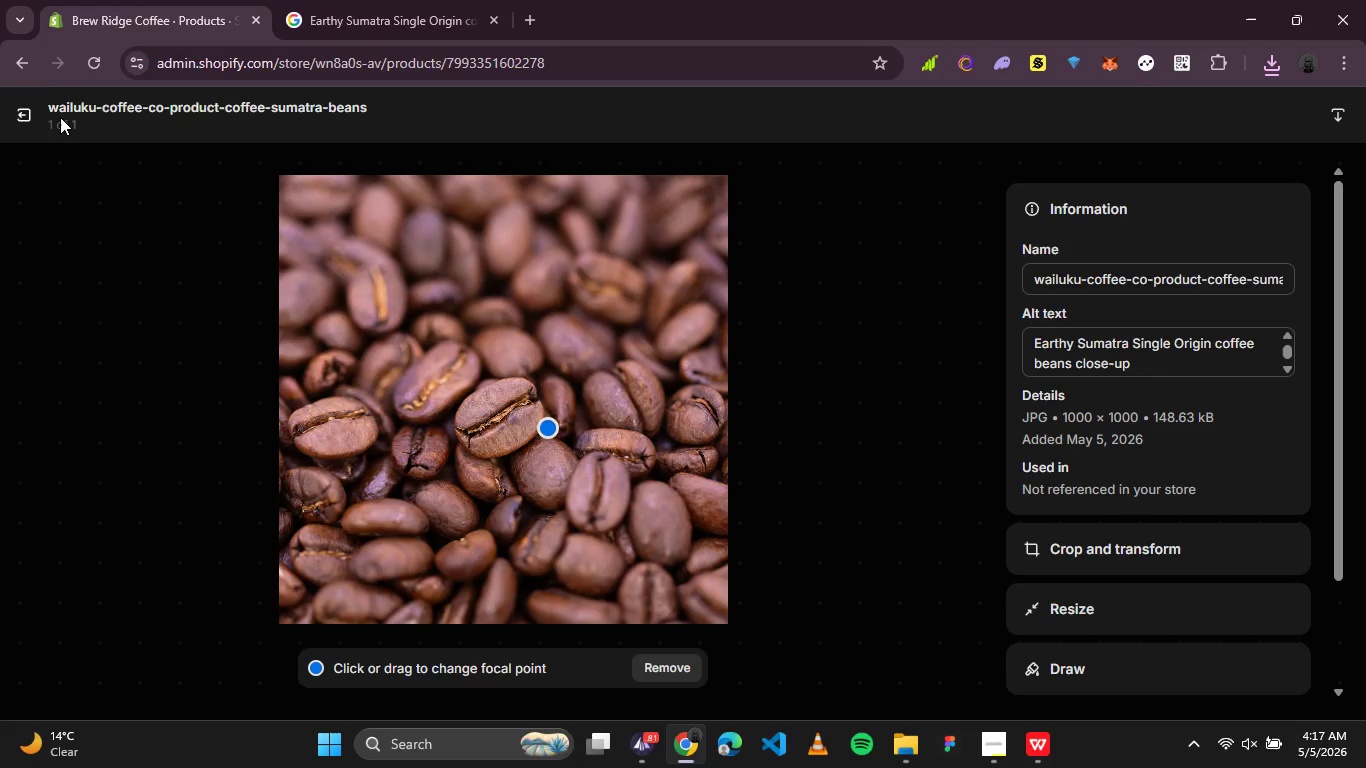 
left_click([16, 117])
 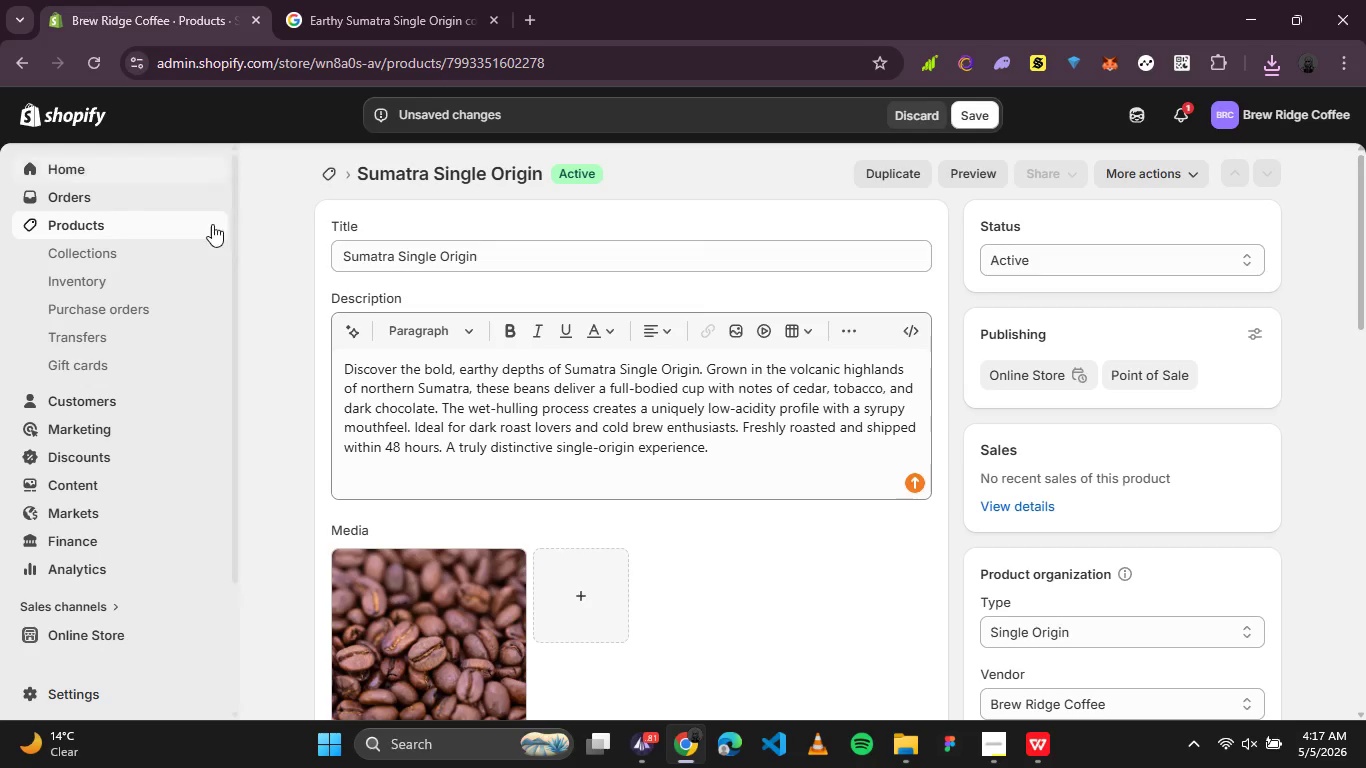 
scroll: coordinate [784, 241], scroll_direction: down, amount: 1.0
 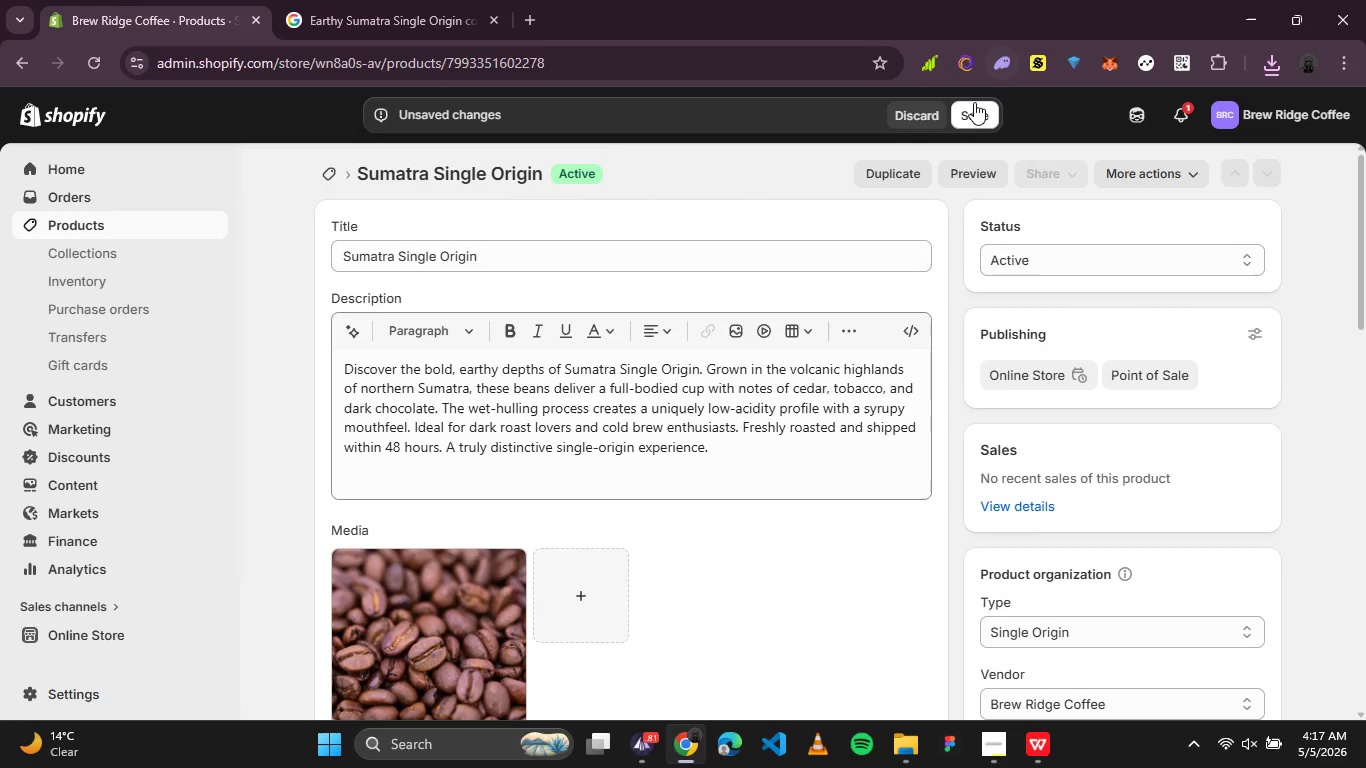 
left_click([969, 111])
 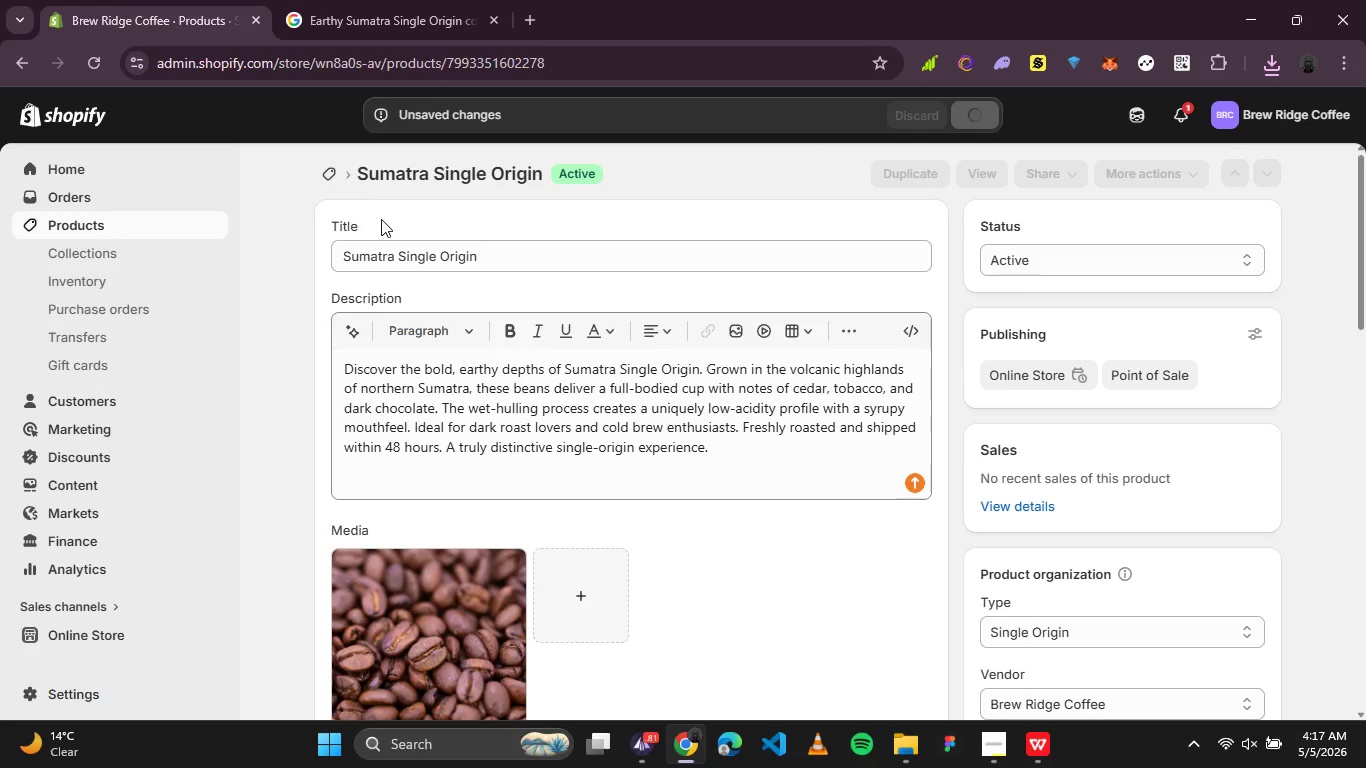 
wait(9.23)
 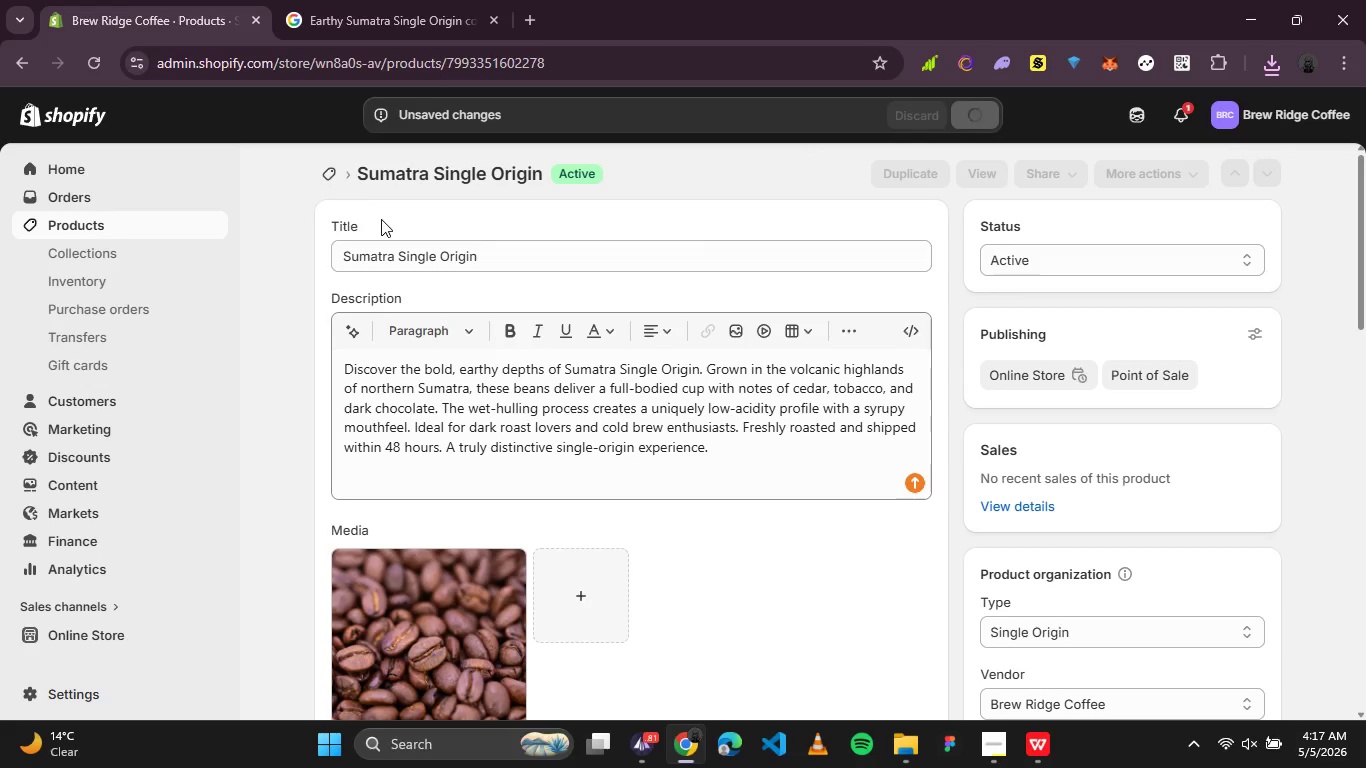 
left_click([320, 172])
 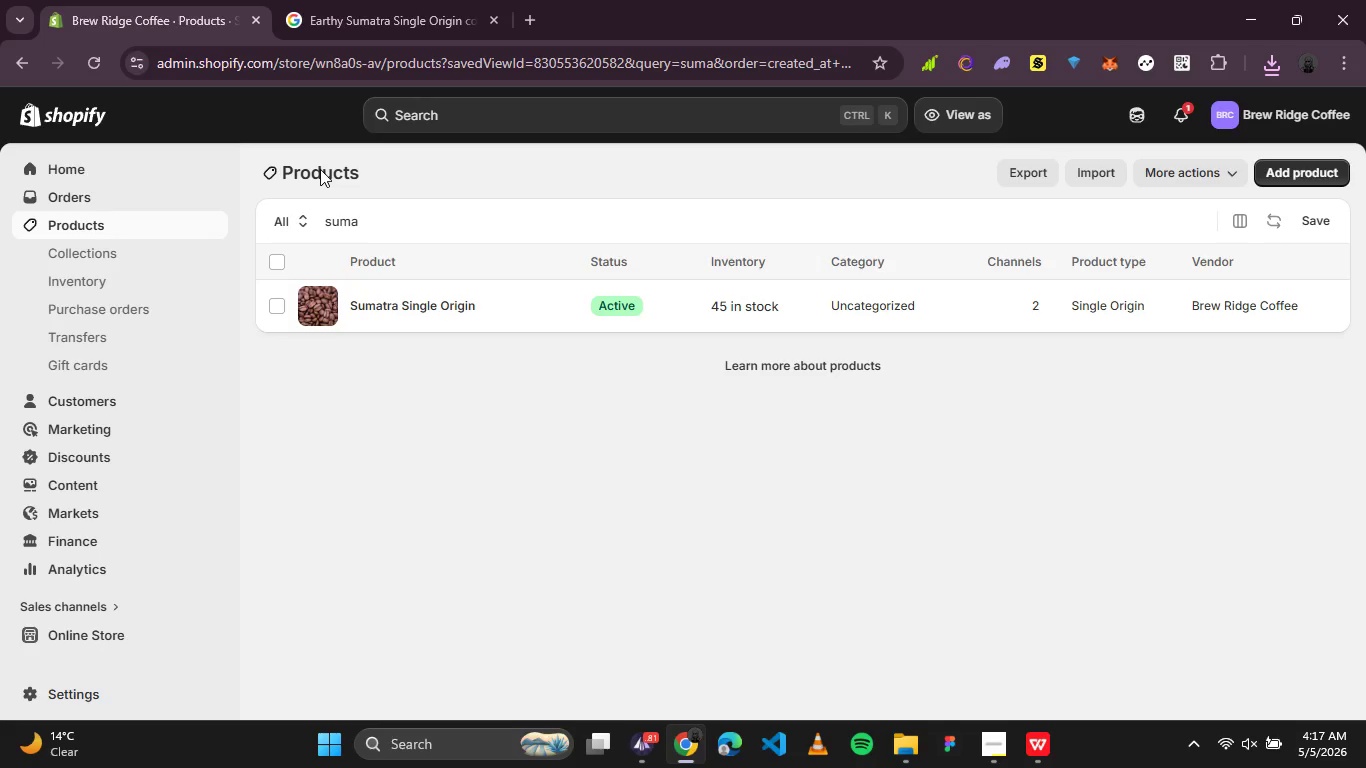 
wait(10.56)
 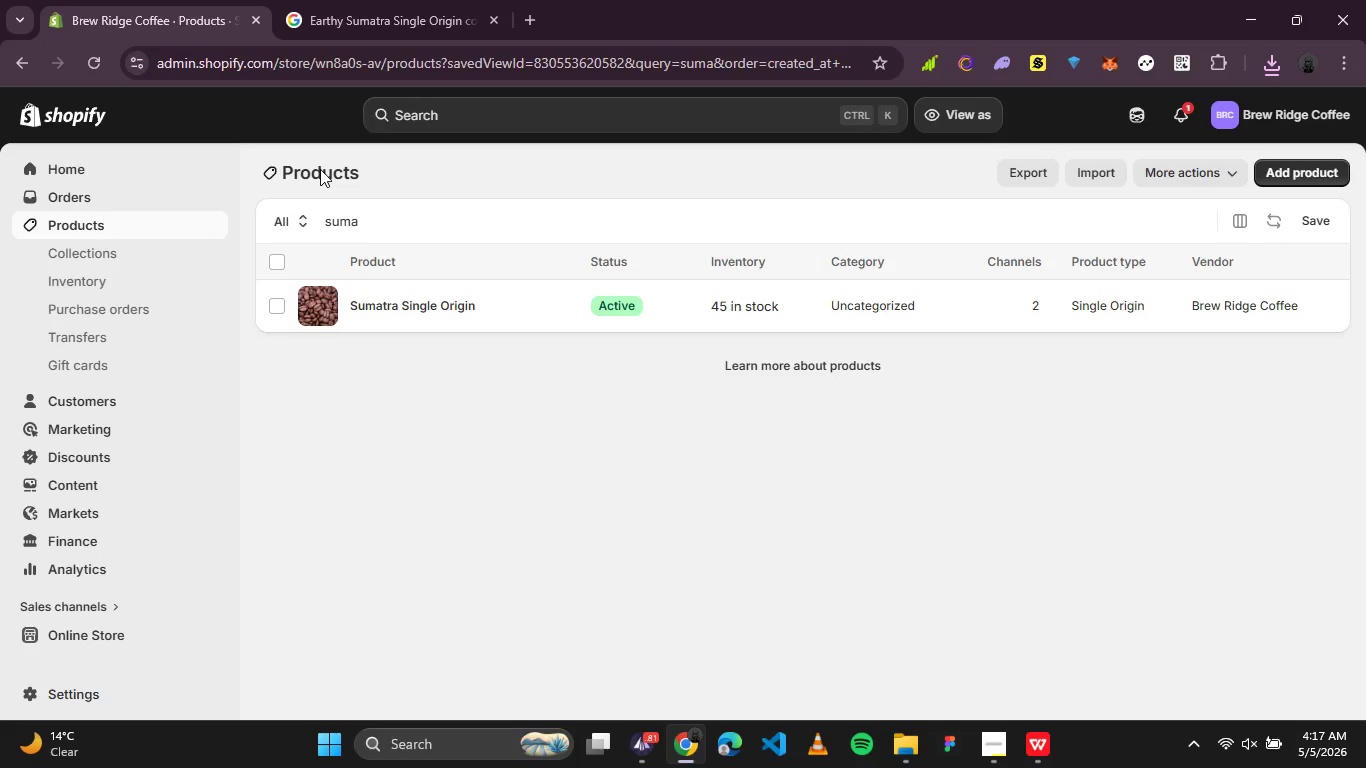 
left_click_drag(start_coordinate=[365, 222], to_coordinate=[269, 235])
 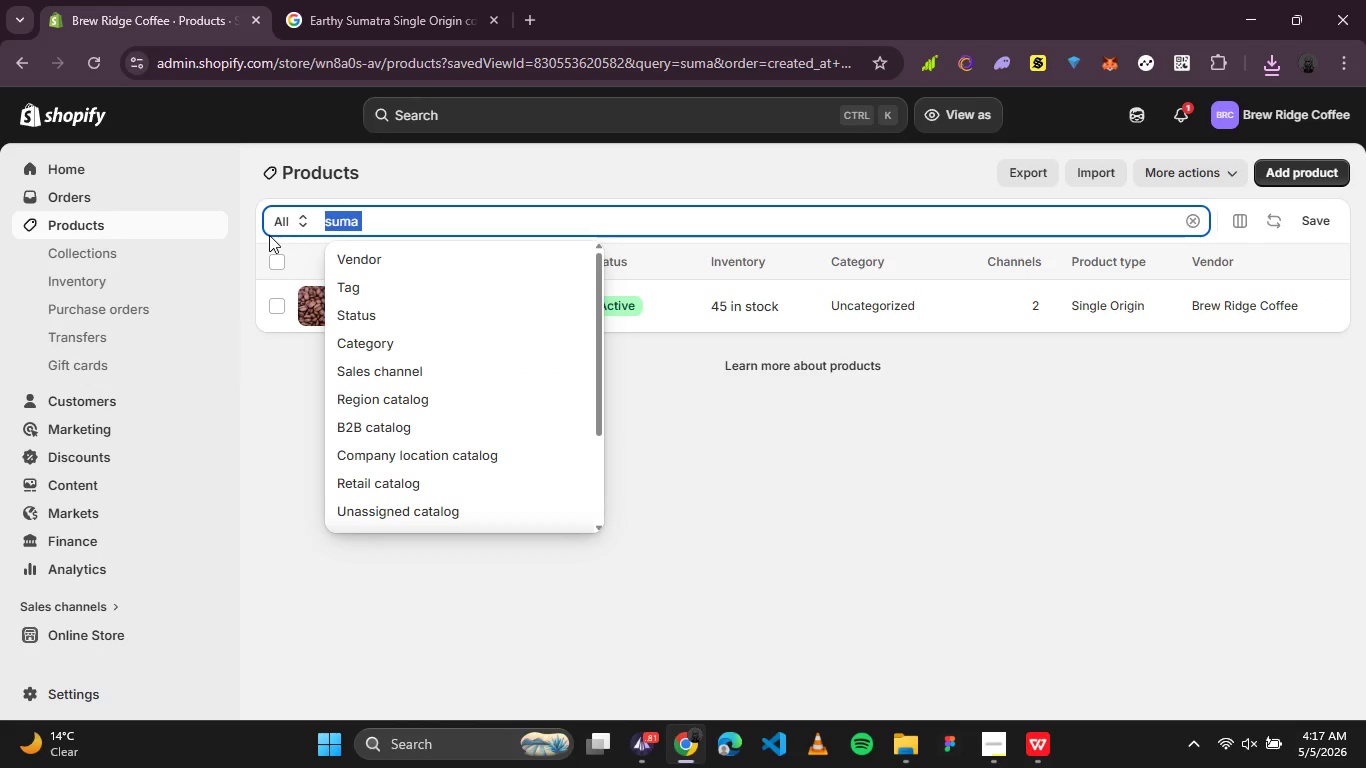 
key(Backspace)
 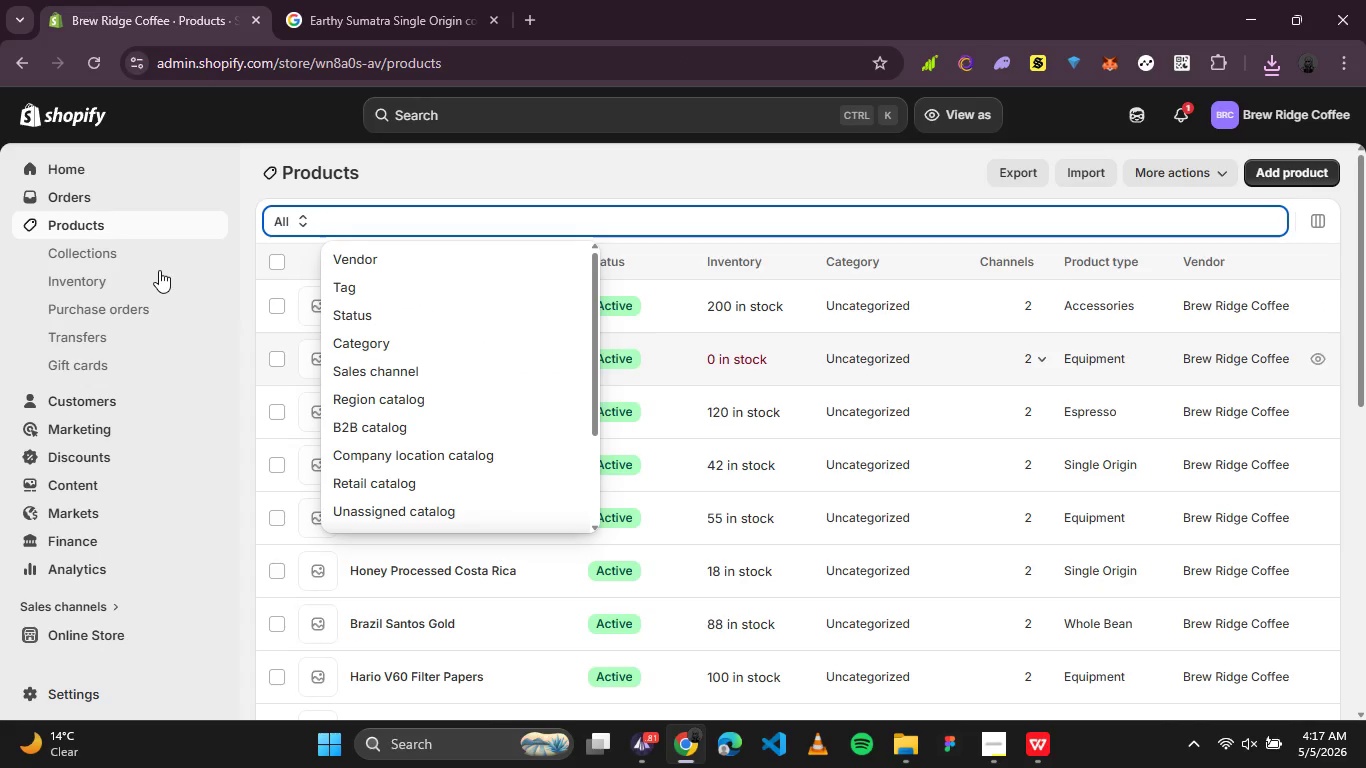 
left_click([99, 245])
 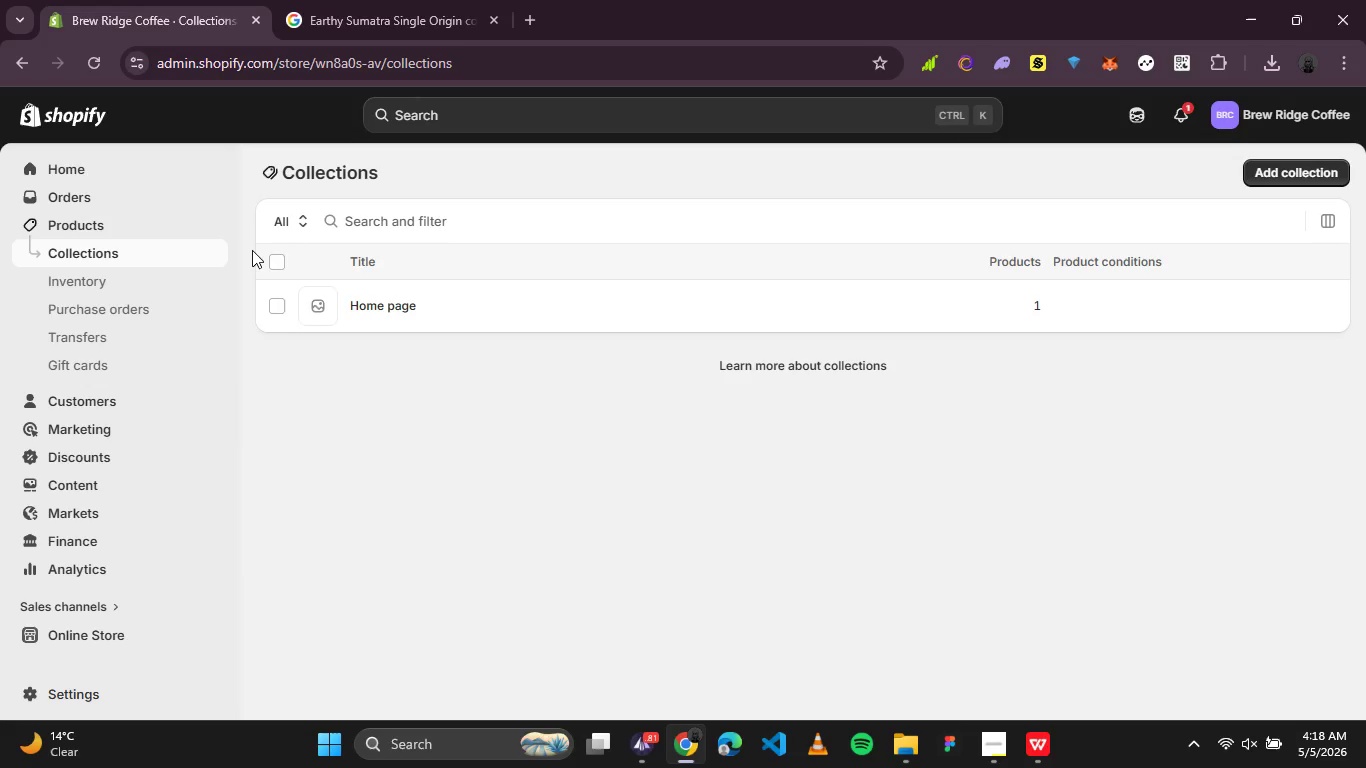 
wait(14.22)
 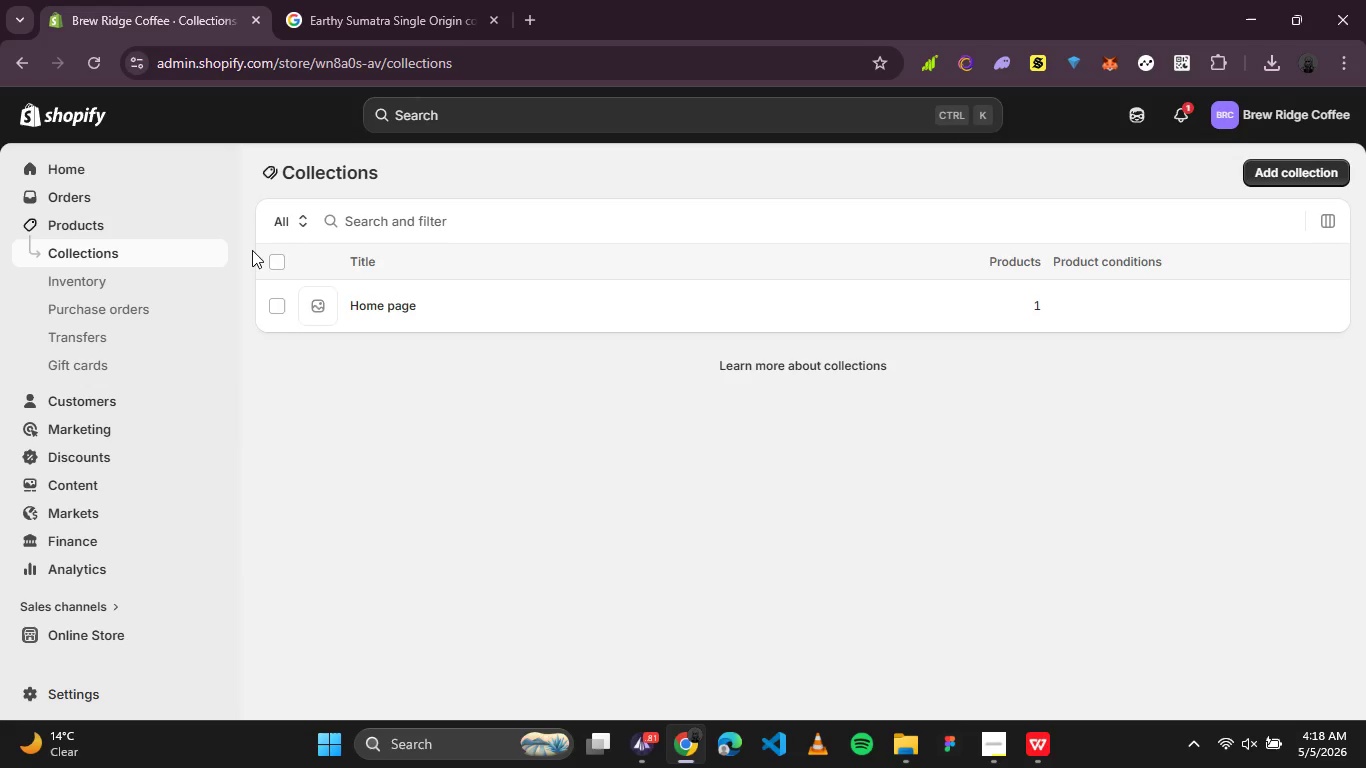 
left_click([100, 59])
 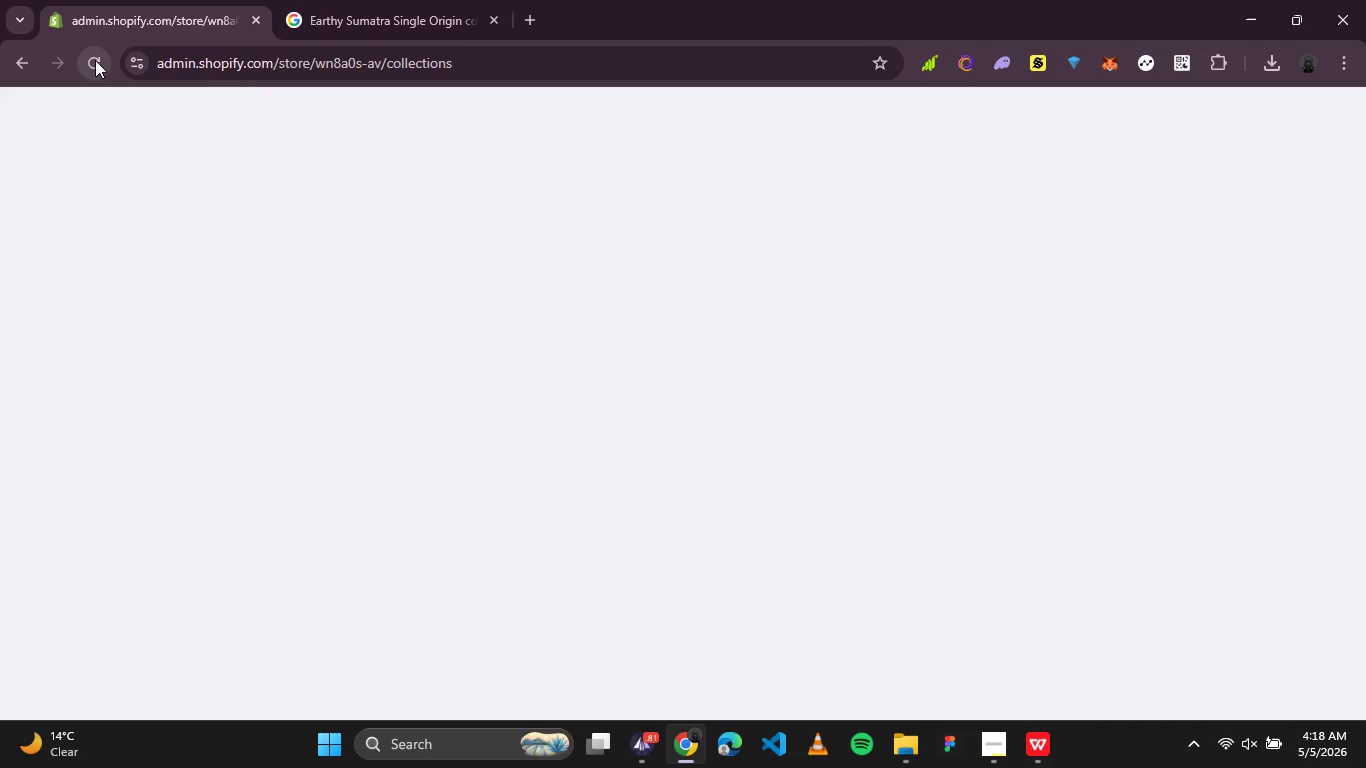 
wait(9.03)
 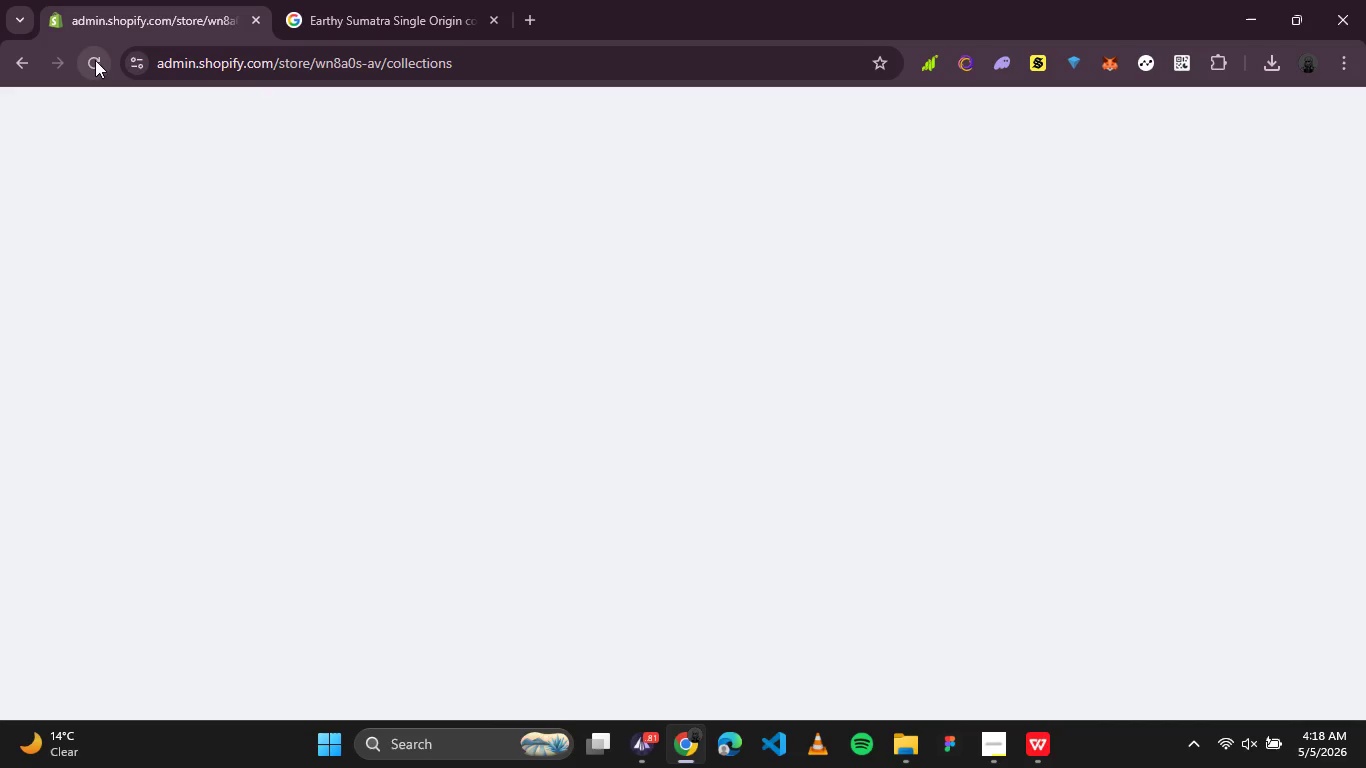 
left_click([368, 306])
 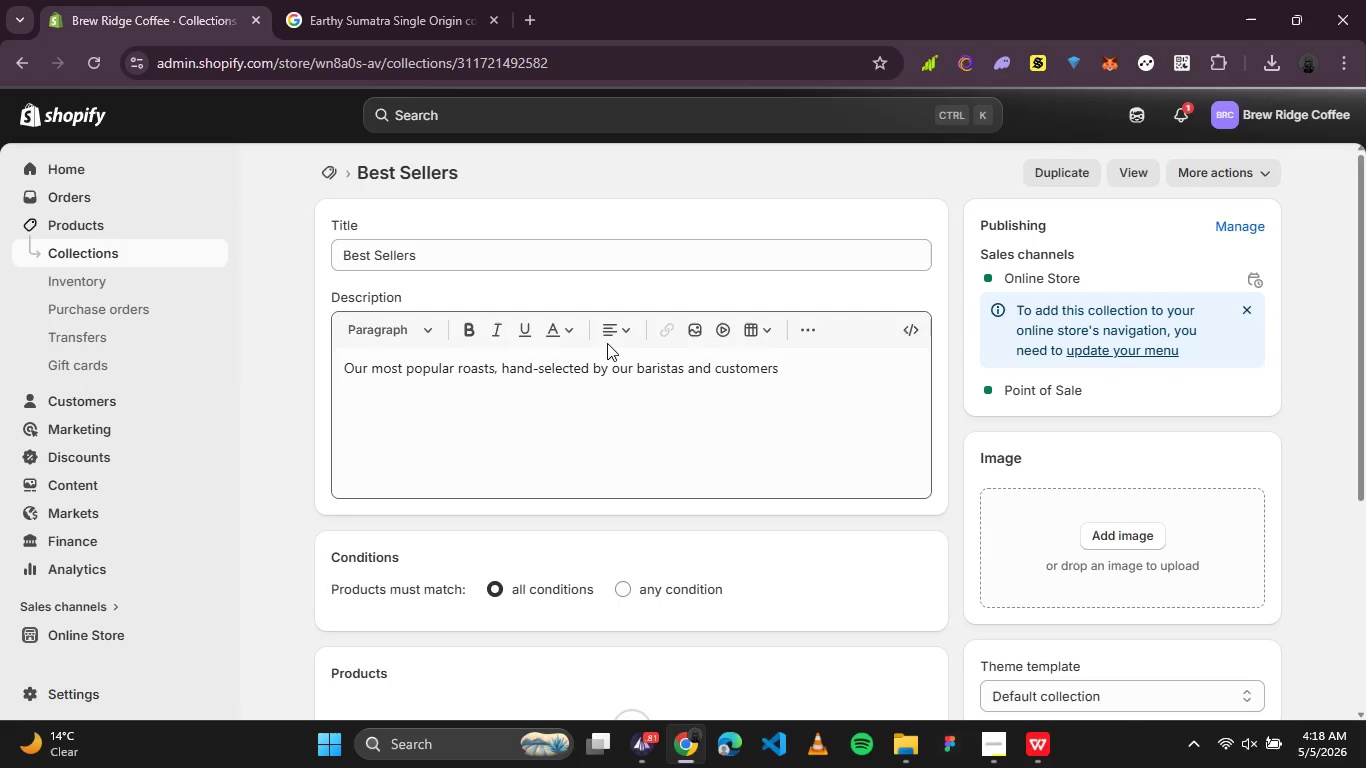 
wait(5.52)
 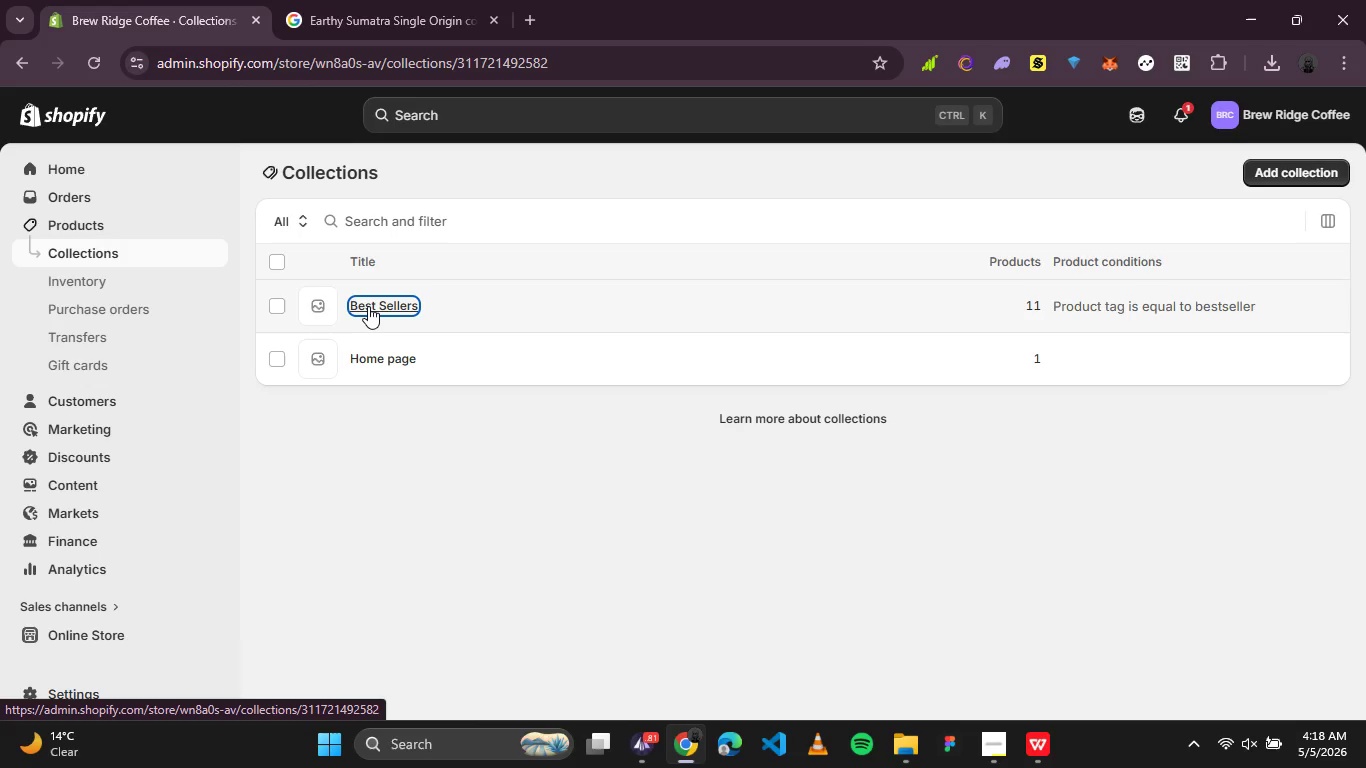 
scroll: coordinate [841, 432], scroll_direction: down, amount: 1.0
 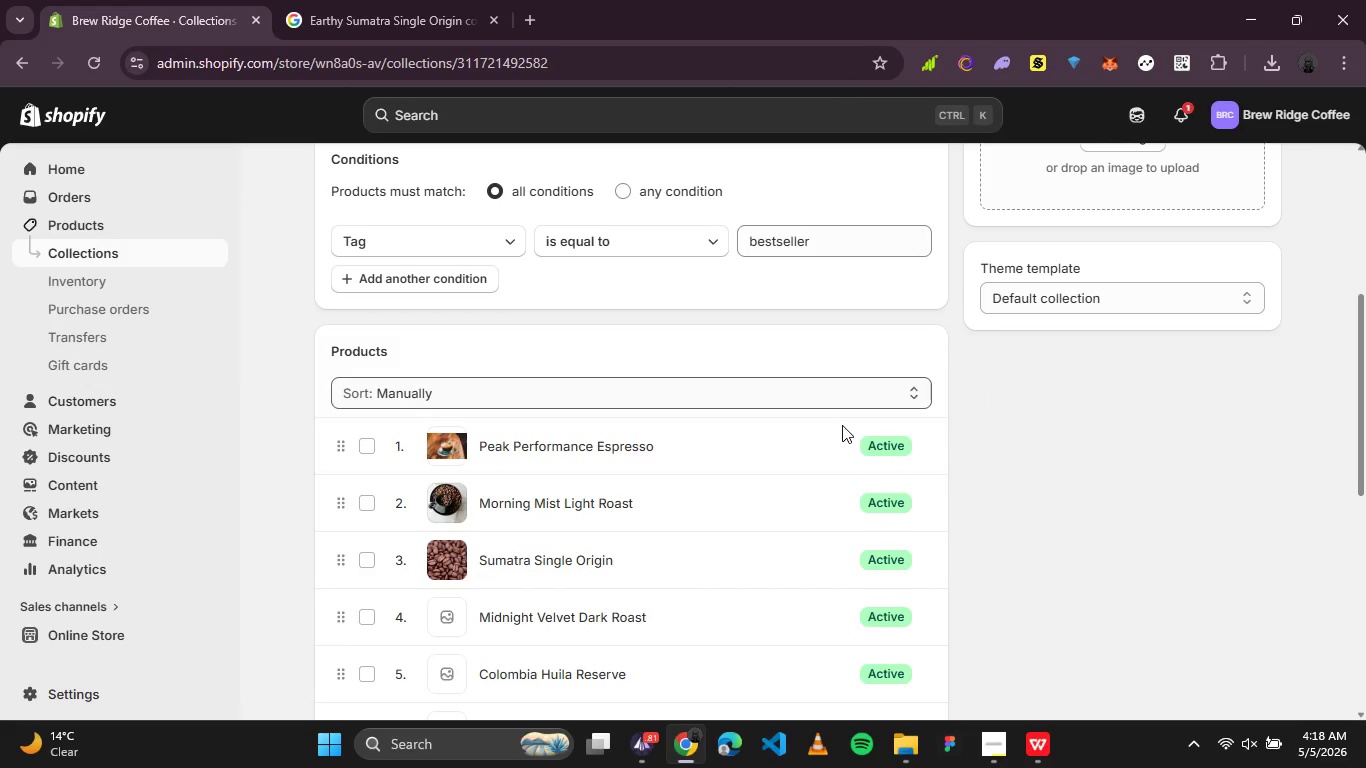 
key(PrintScreen)
 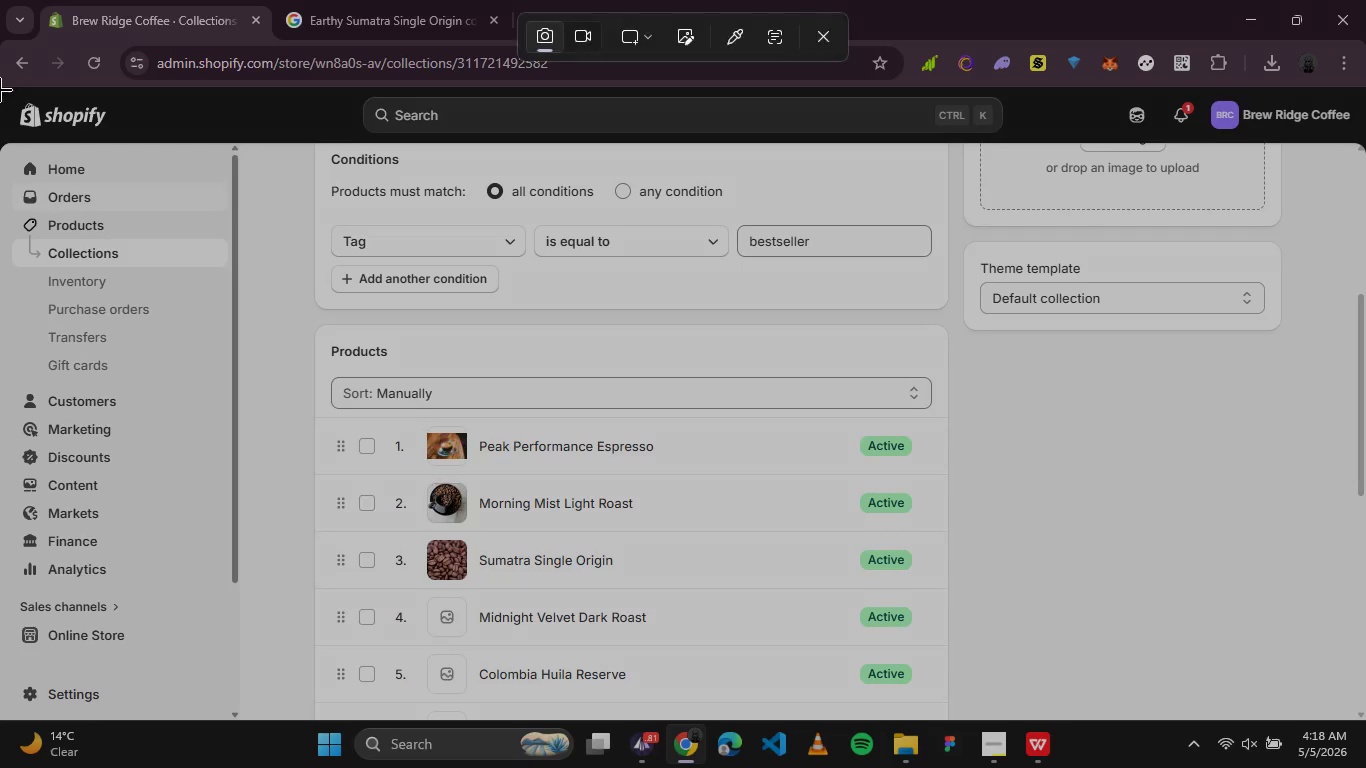 
left_click_drag(start_coordinate=[0, 86], to_coordinate=[1355, 719])
 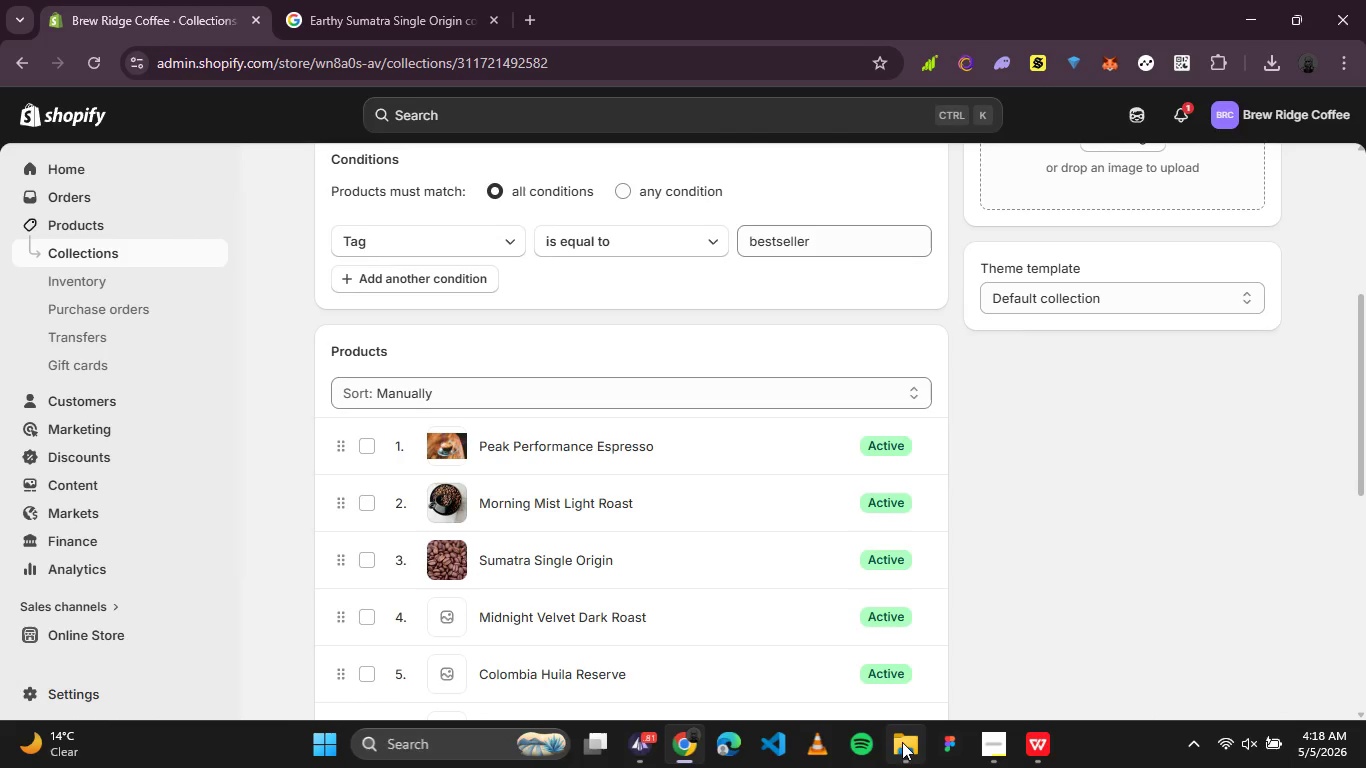 
left_click([904, 753])
 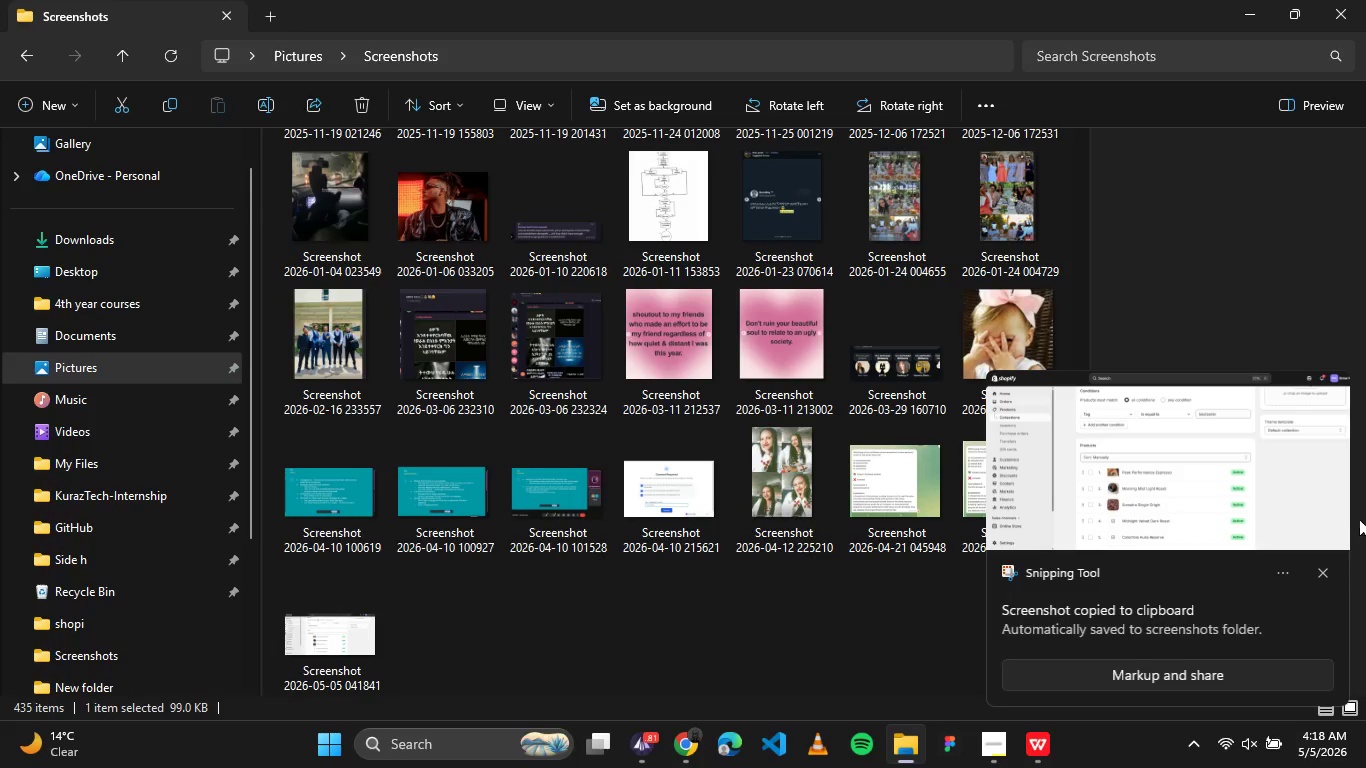 
left_click([1328, 572])
 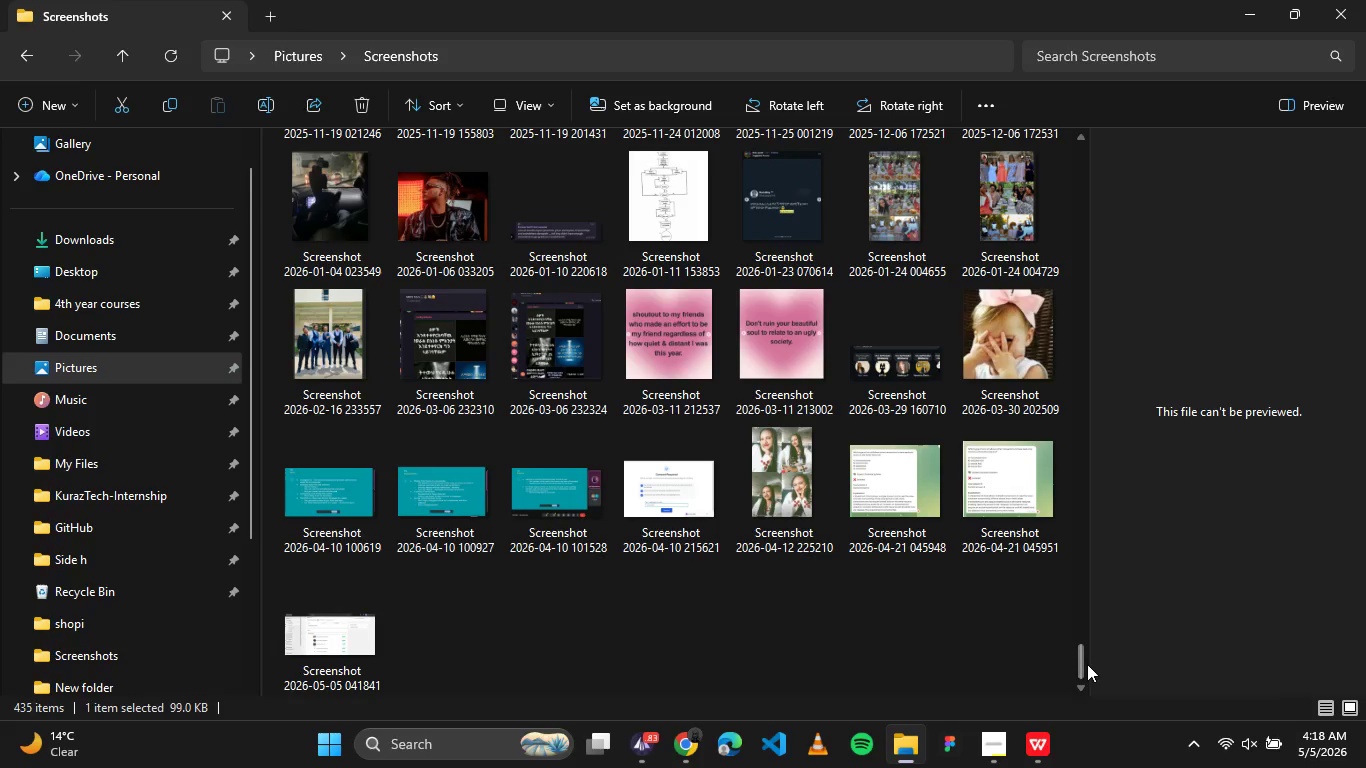 
left_click_drag(start_coordinate=[1084, 664], to_coordinate=[1030, 156])
 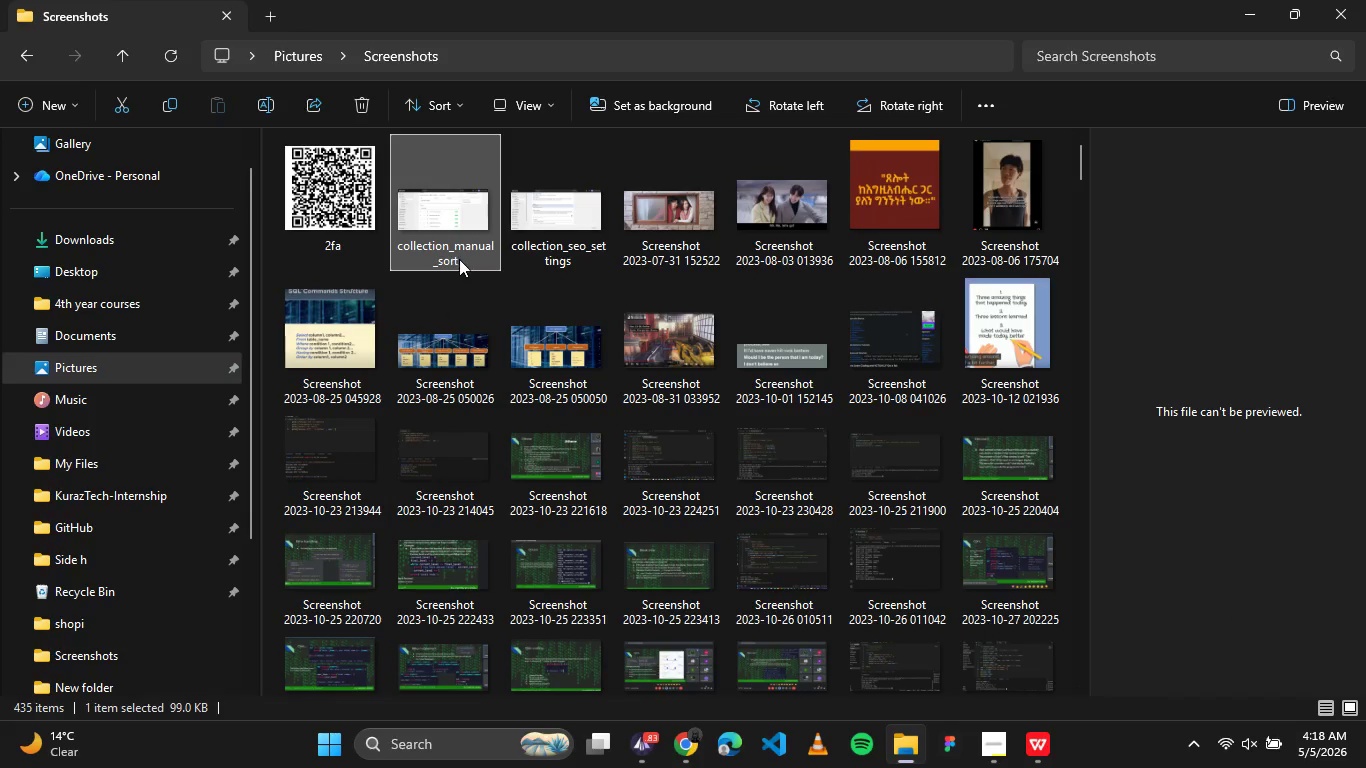 
left_click([456, 248])
 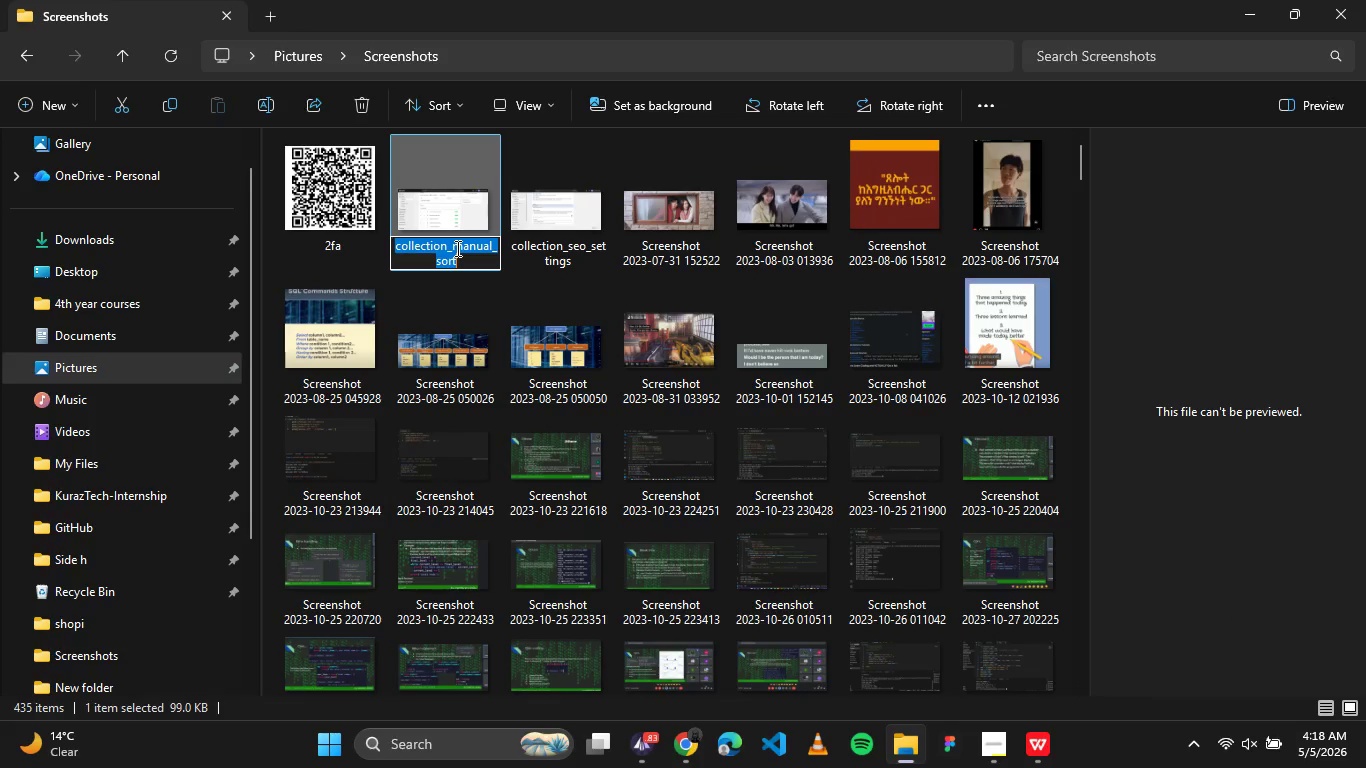 
key(Control+C)
 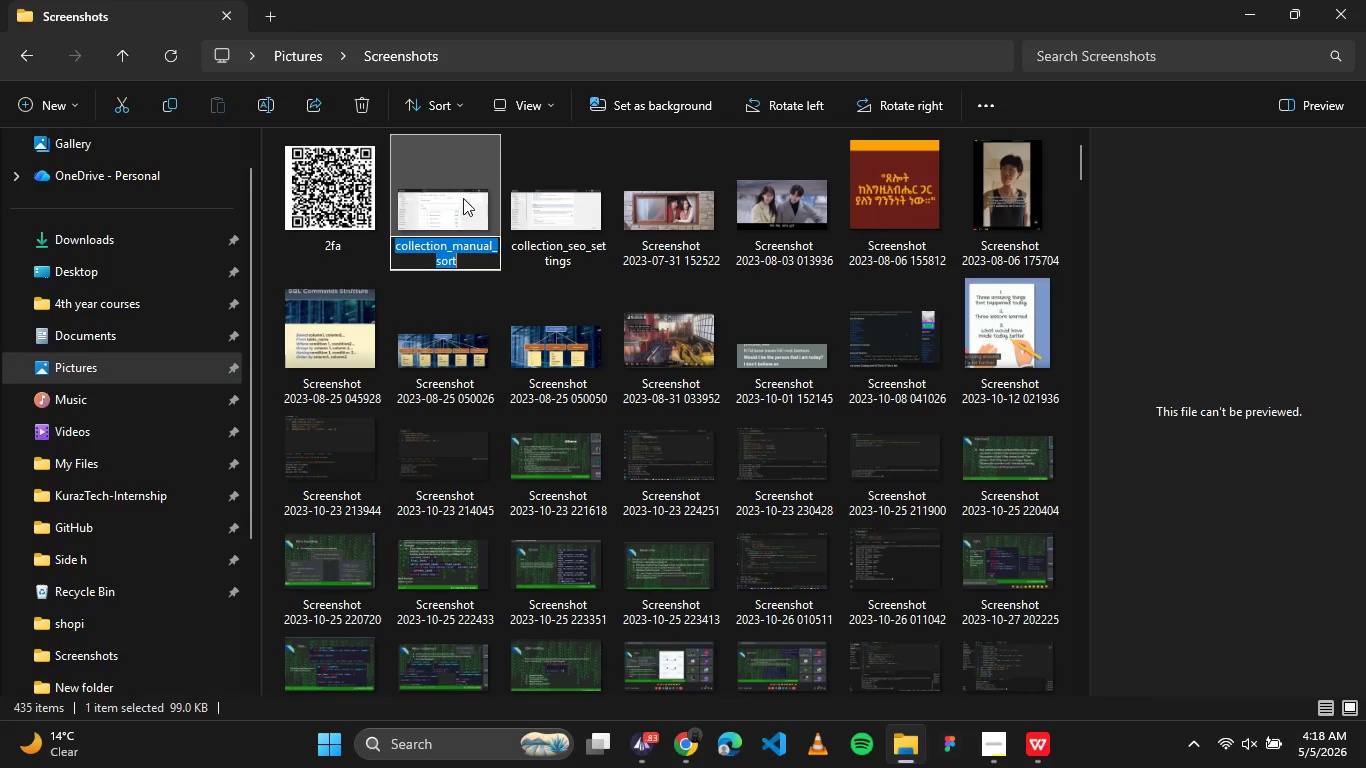 
left_click([463, 198])
 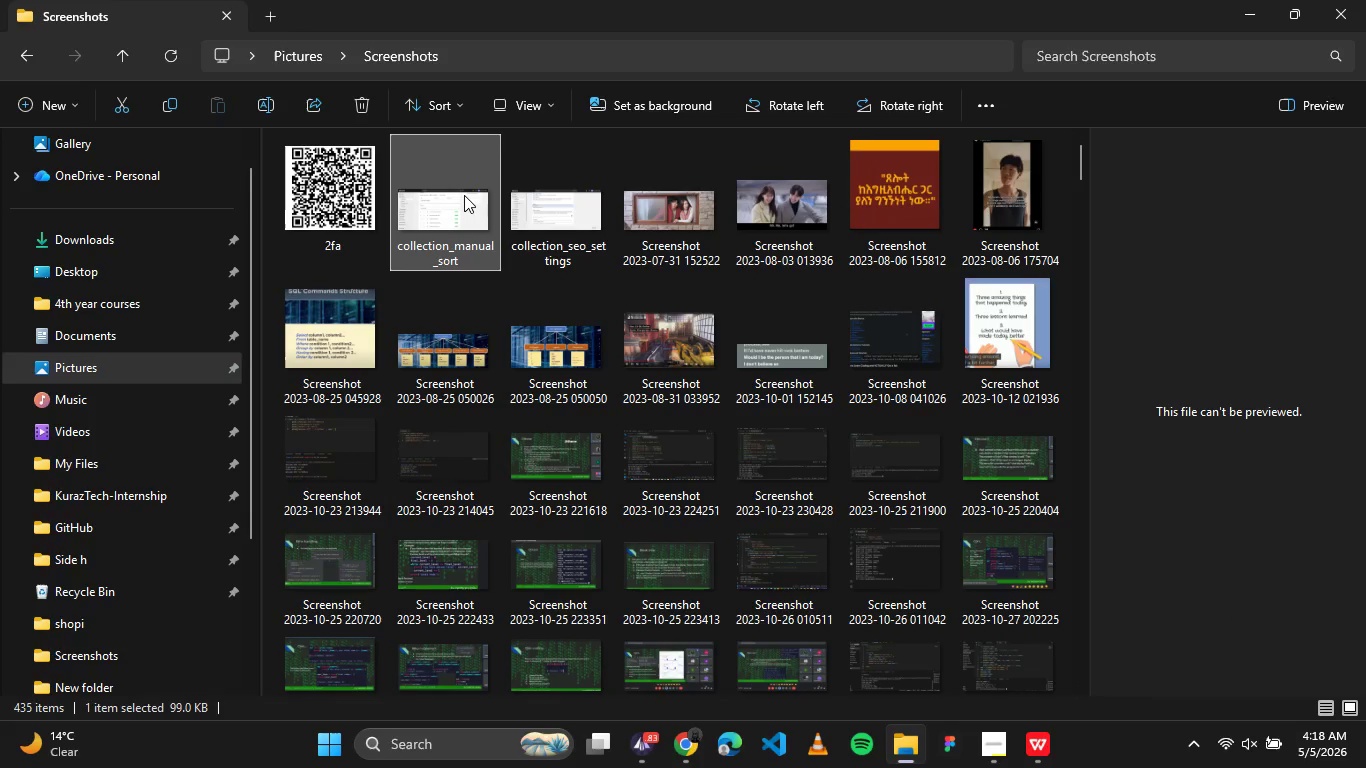 
key(Delete)
 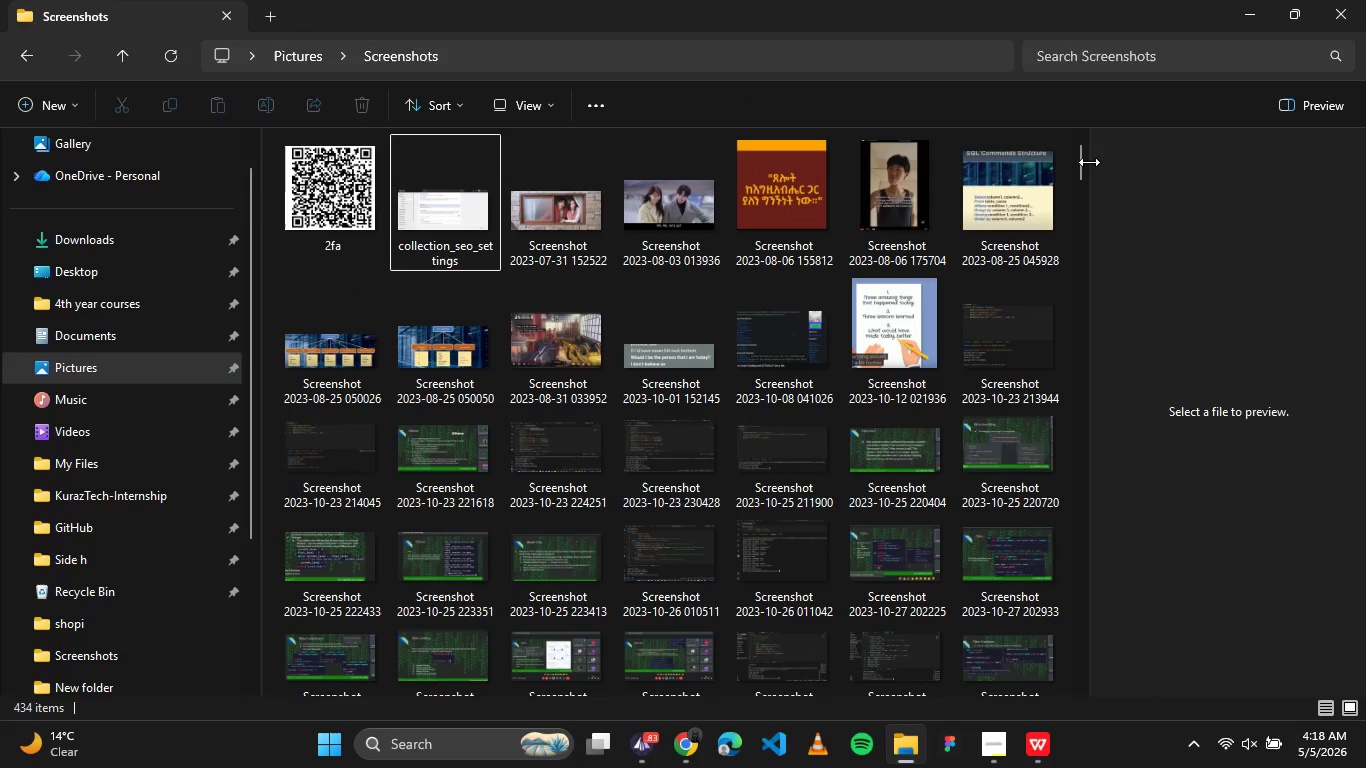 
left_click_drag(start_coordinate=[1083, 162], to_coordinate=[1088, 675])
 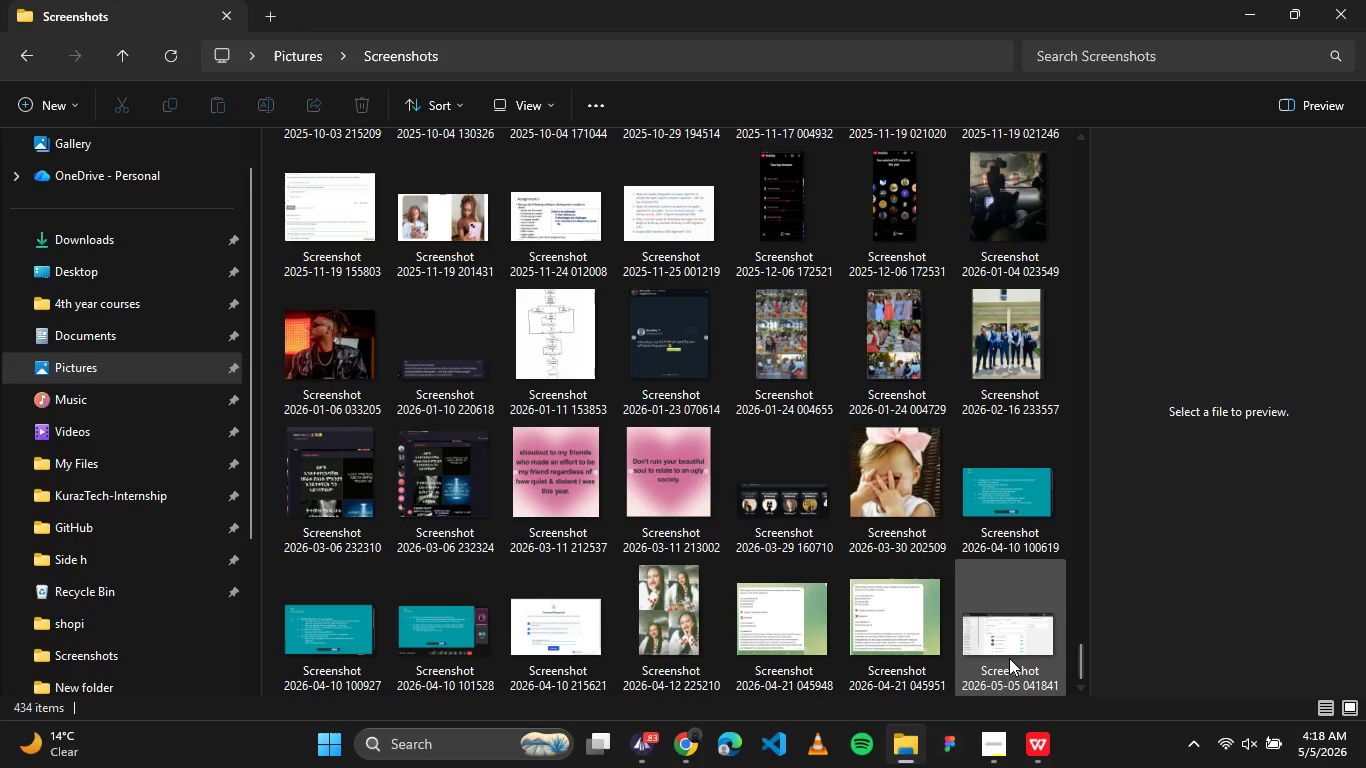 
left_click([1006, 668])
 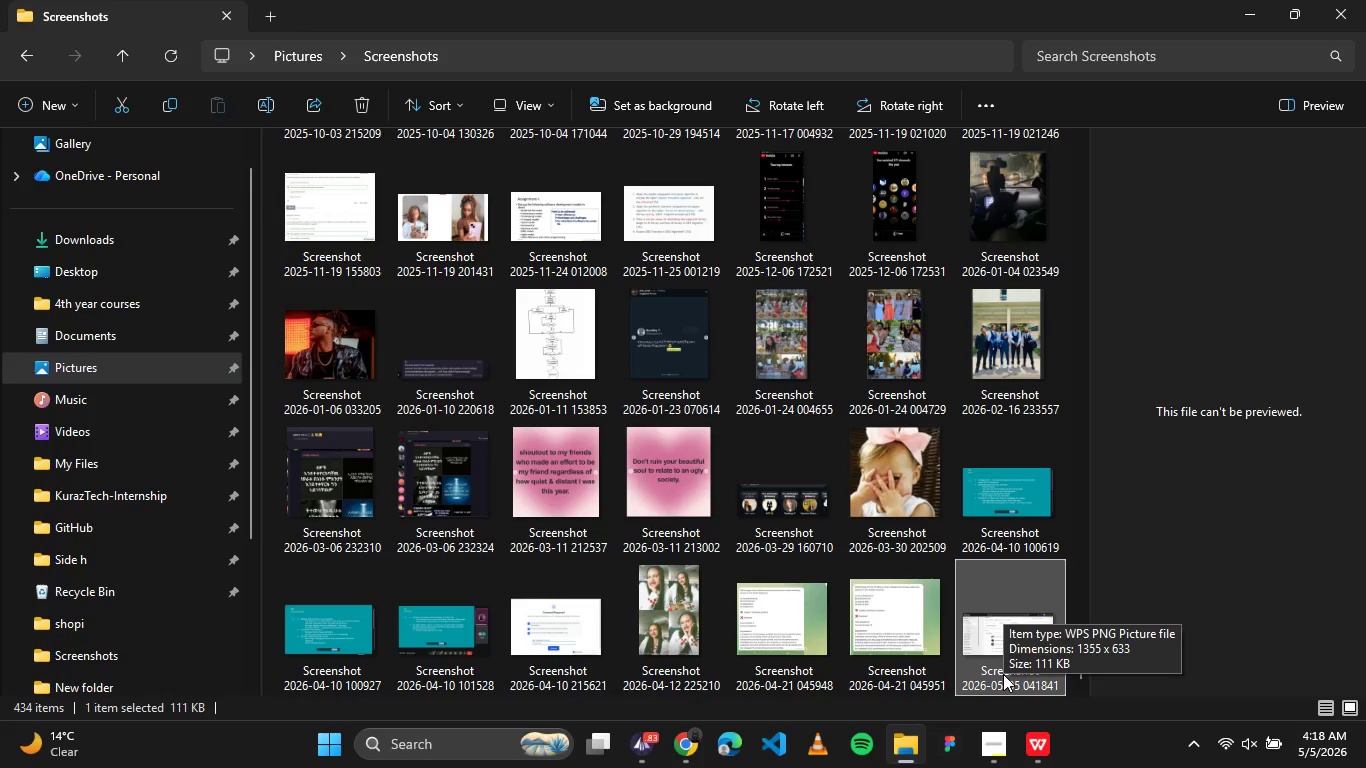 
left_click([1003, 674])
 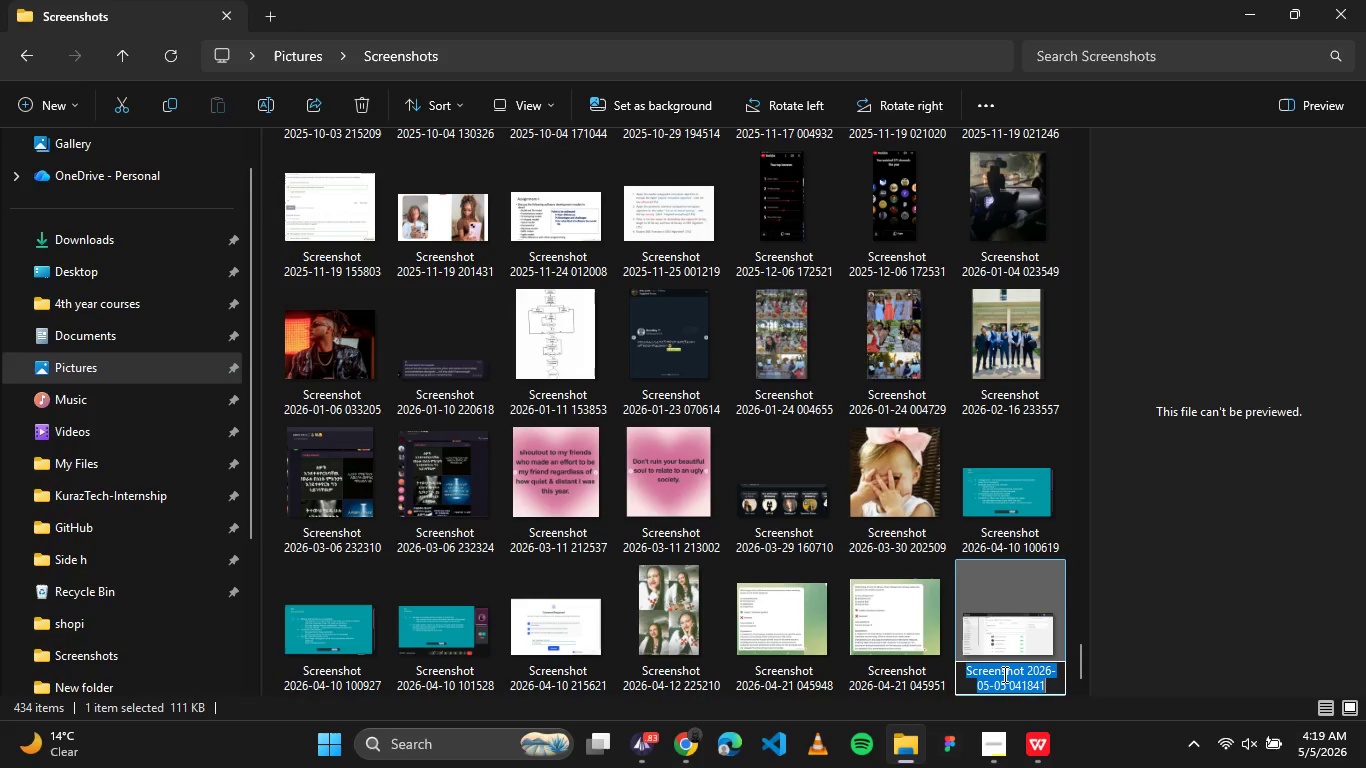 
key(Control+V)
 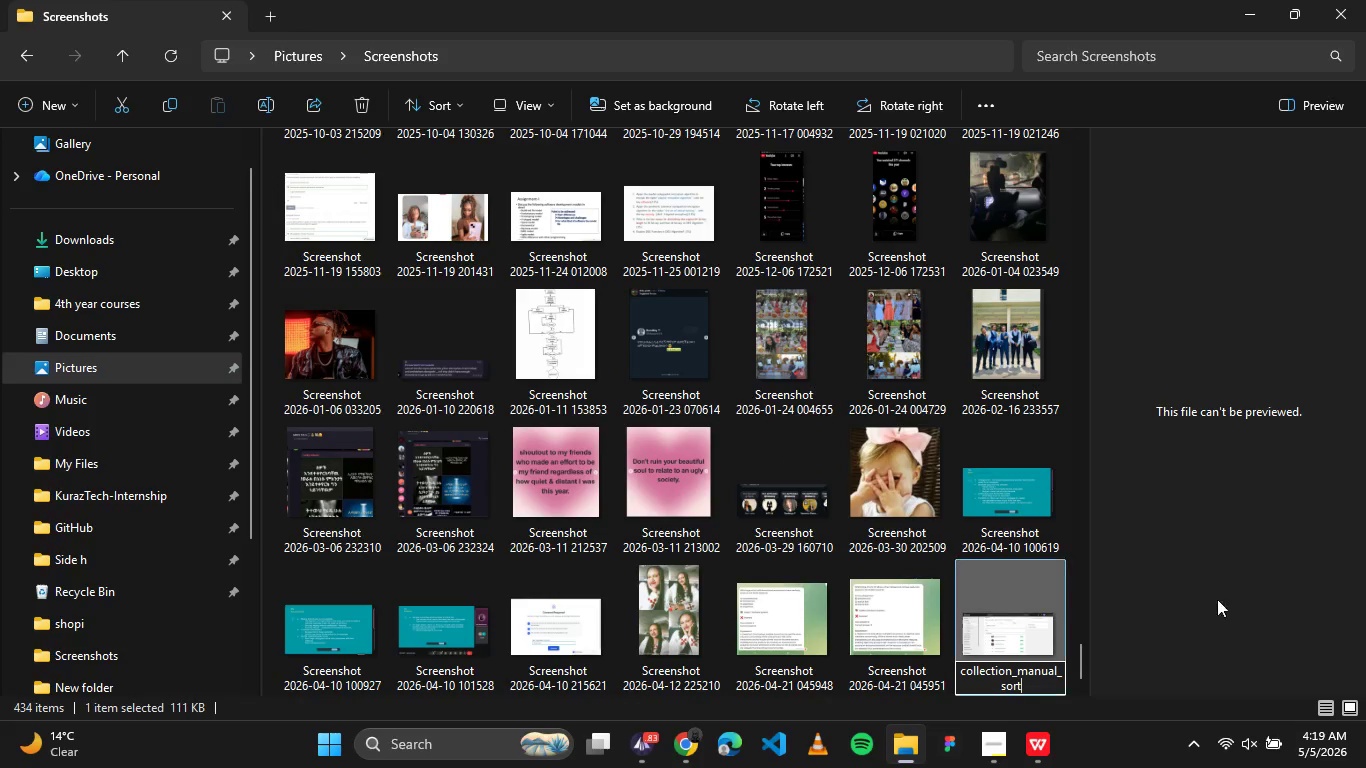 
left_click([1257, 578])
 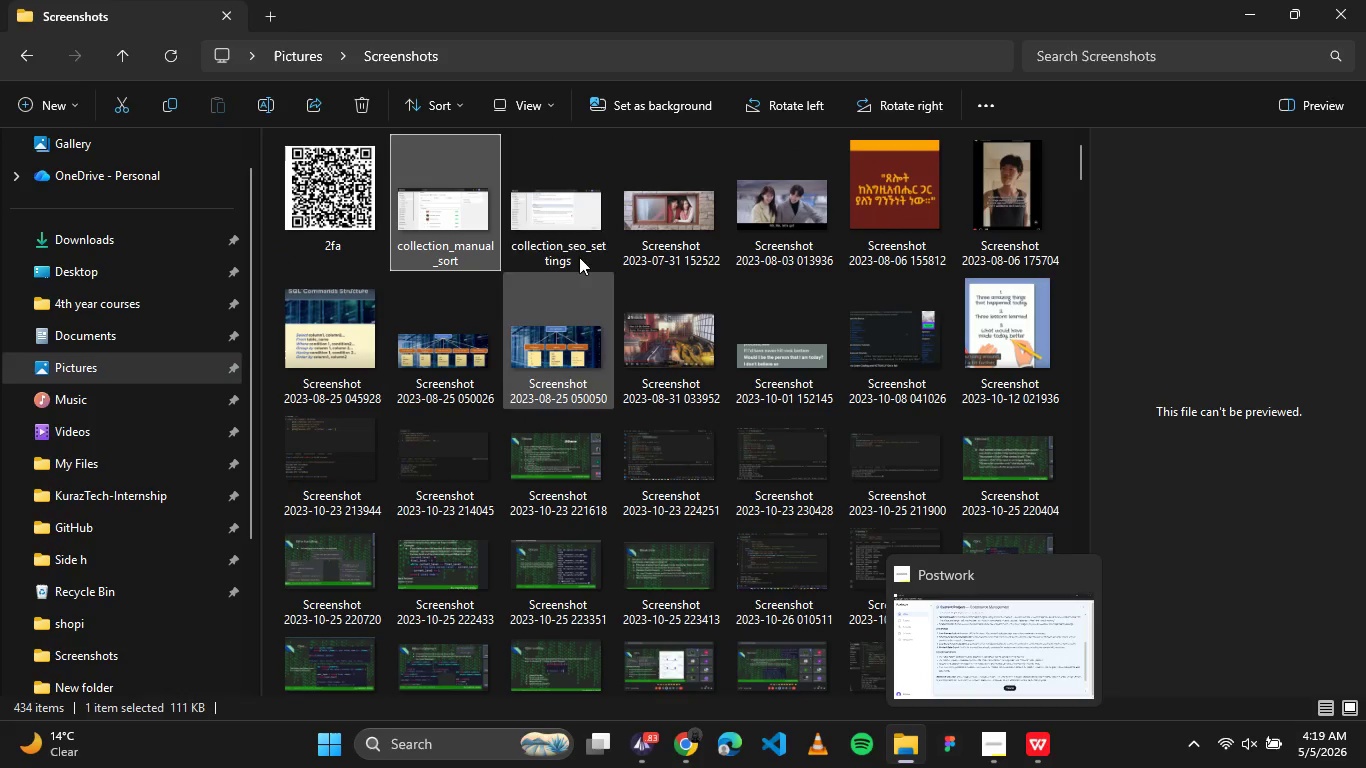 
left_click([557, 230])
 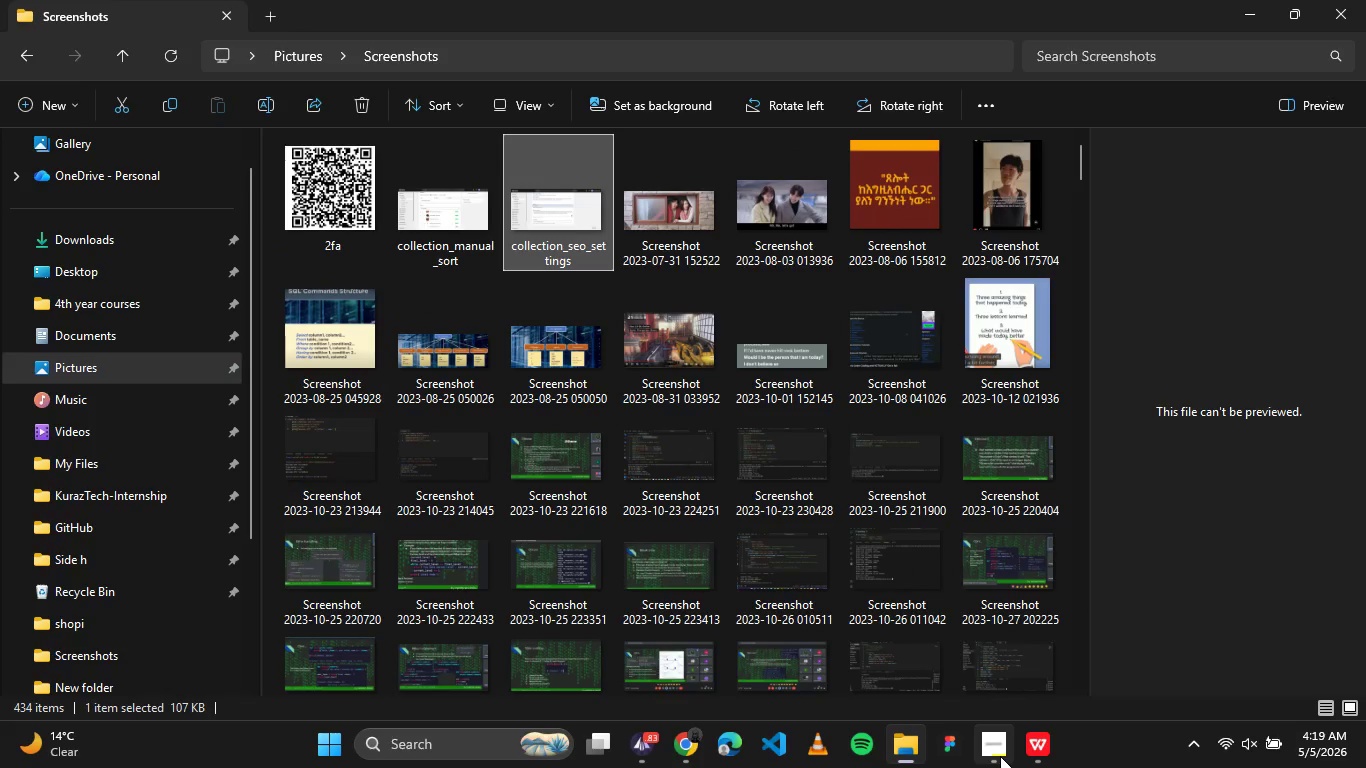 
left_click([1000, 756])